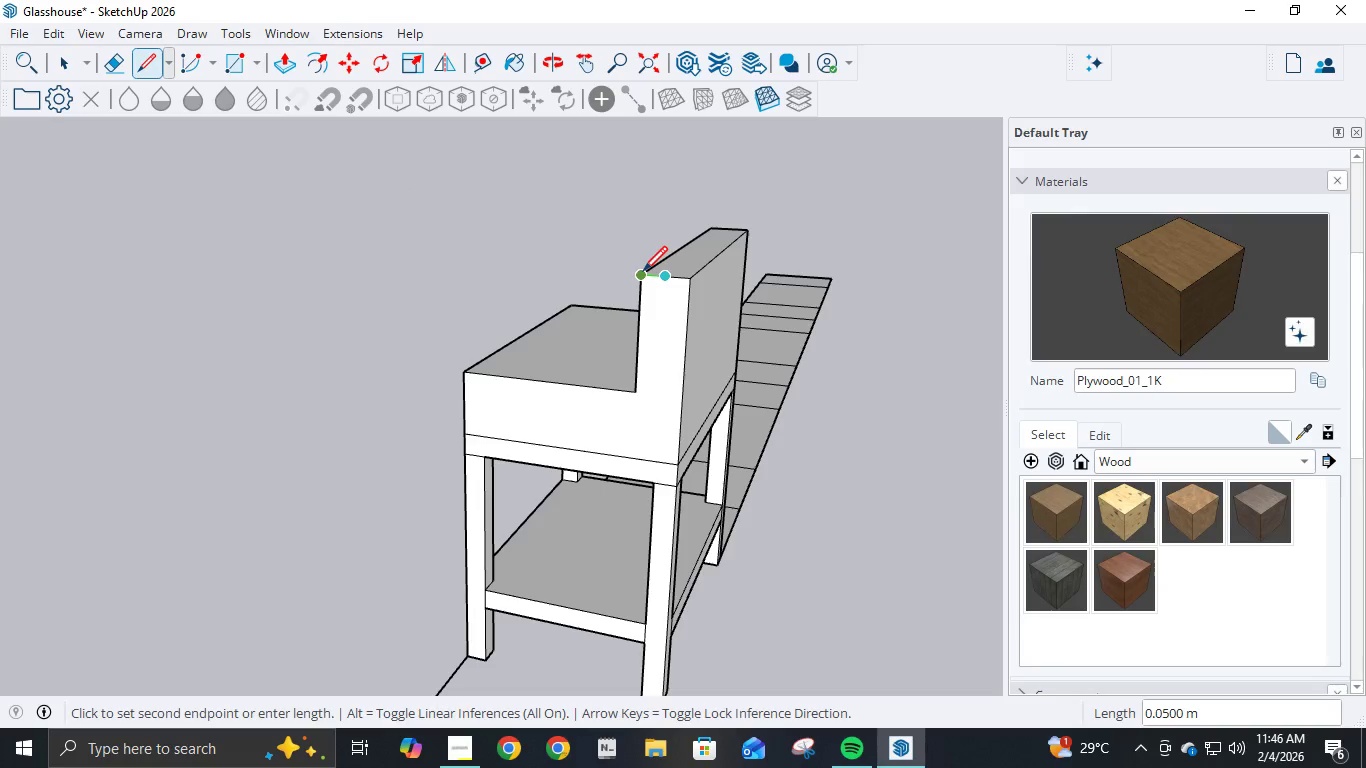 
key(Escape)
 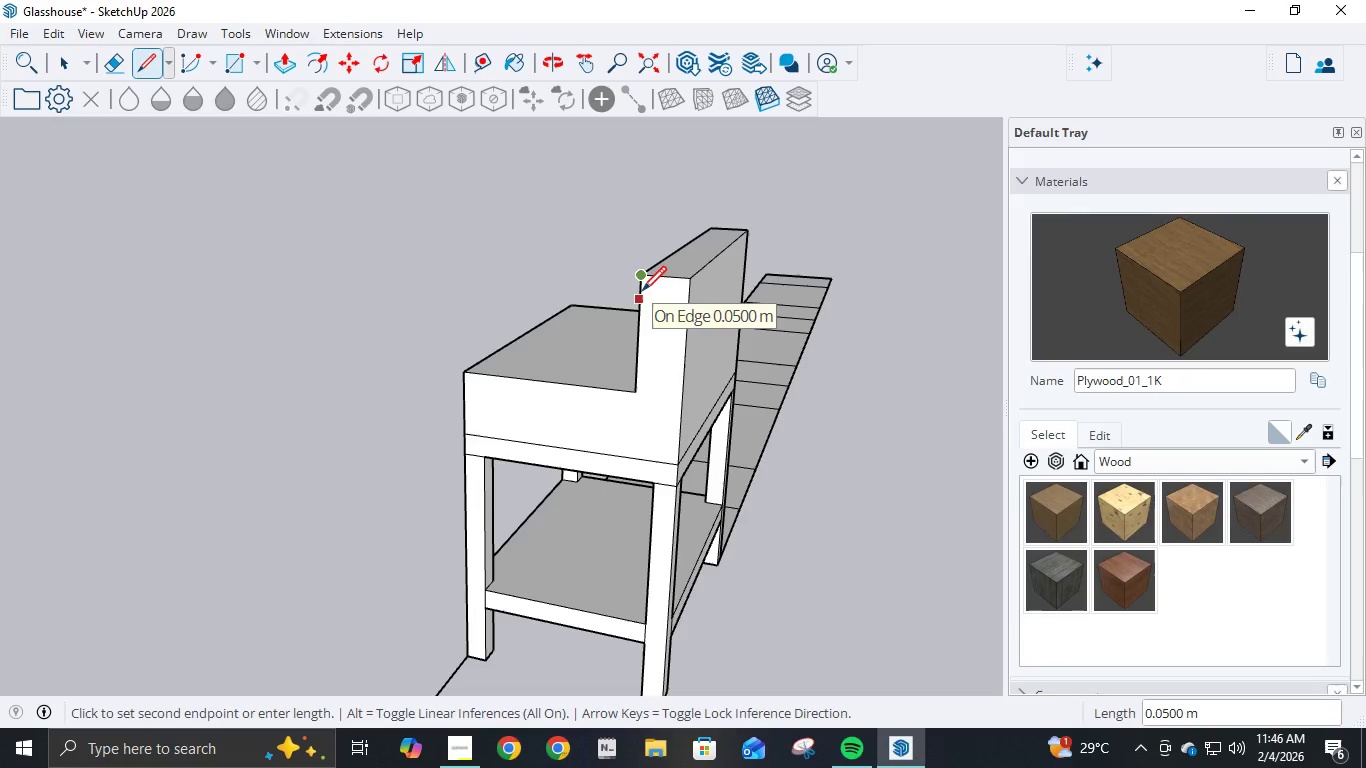 
key(NumpadDecimal)
 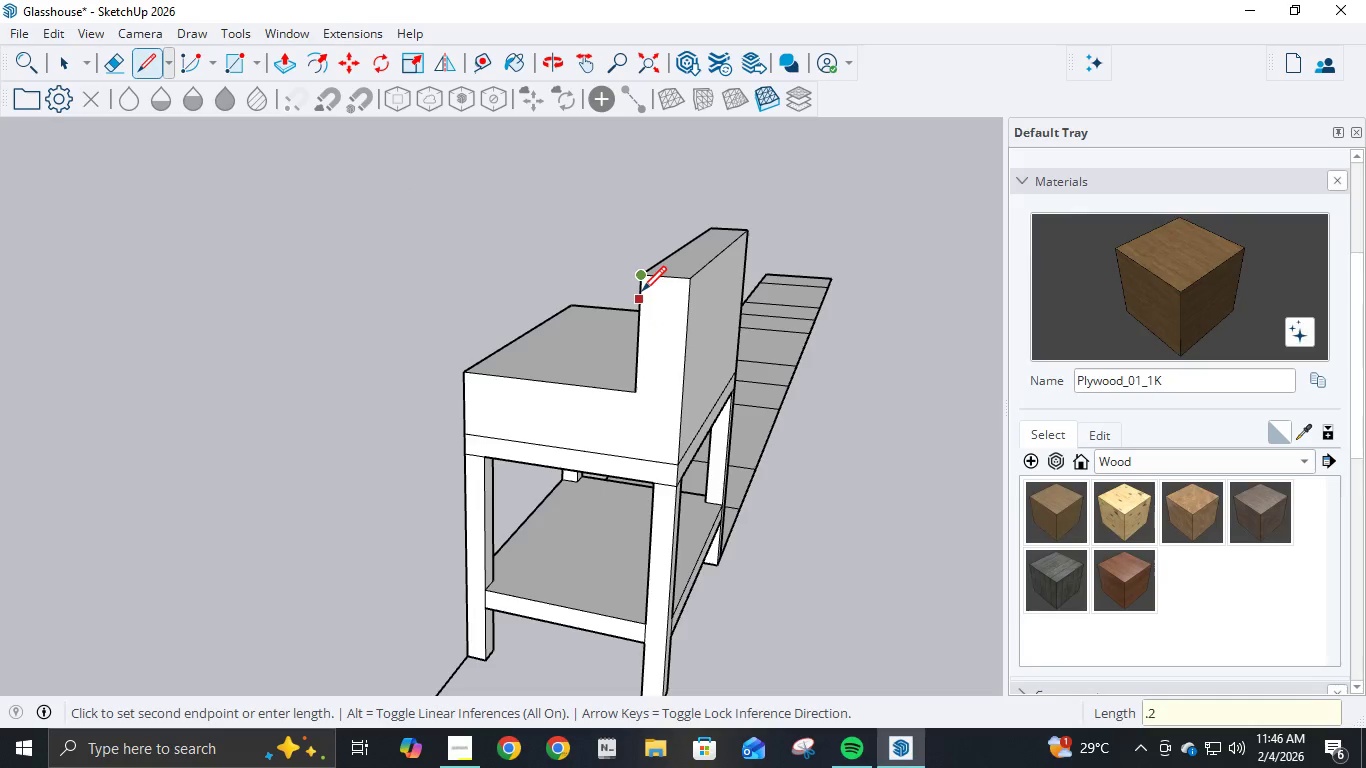 
key(Numpad2)
 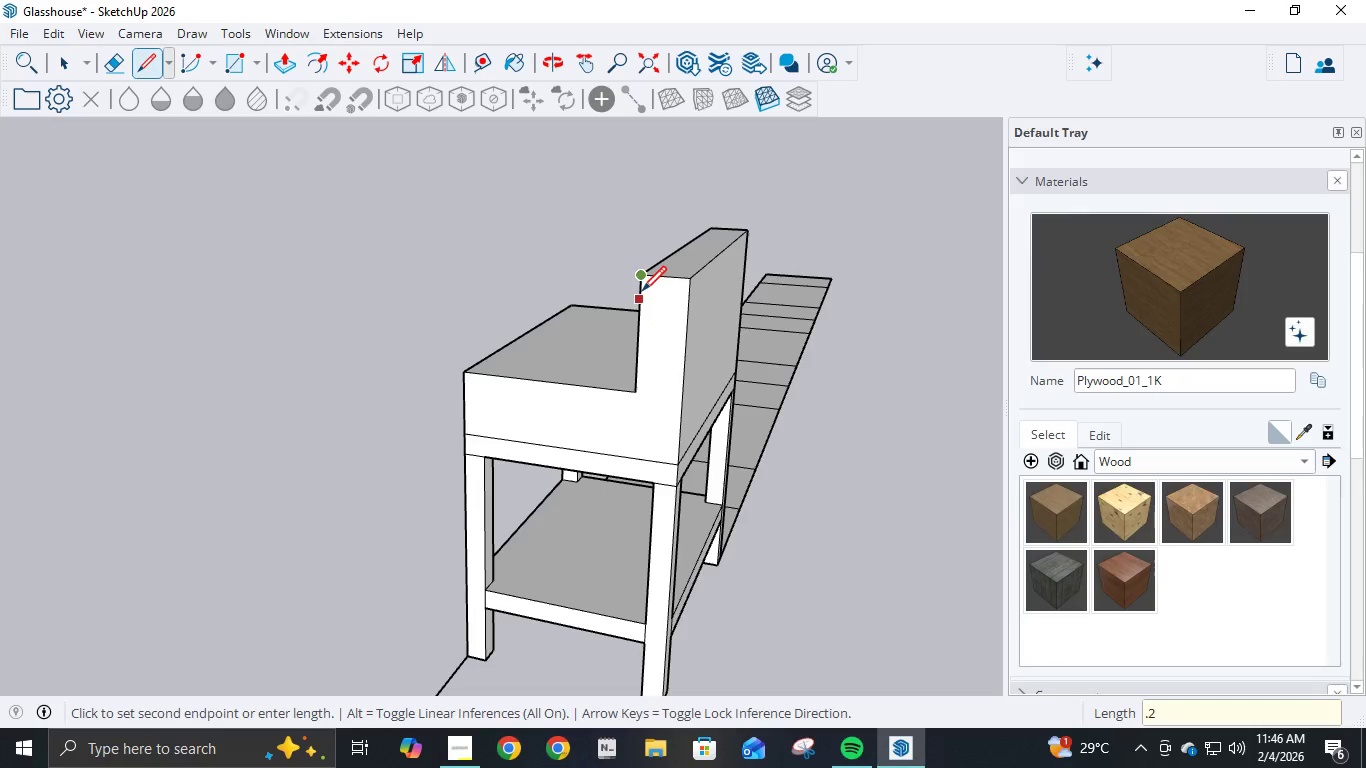 
key(Backspace)
 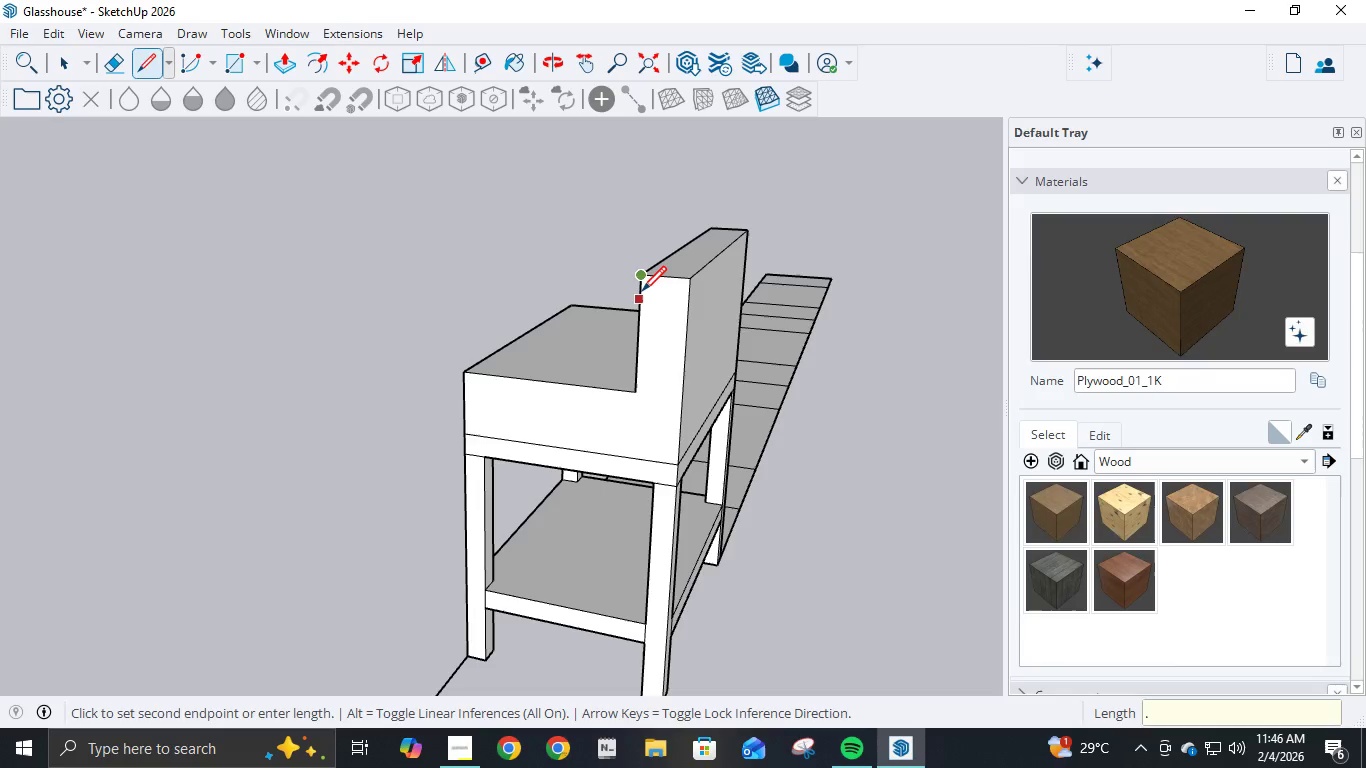 
key(Numpad0)
 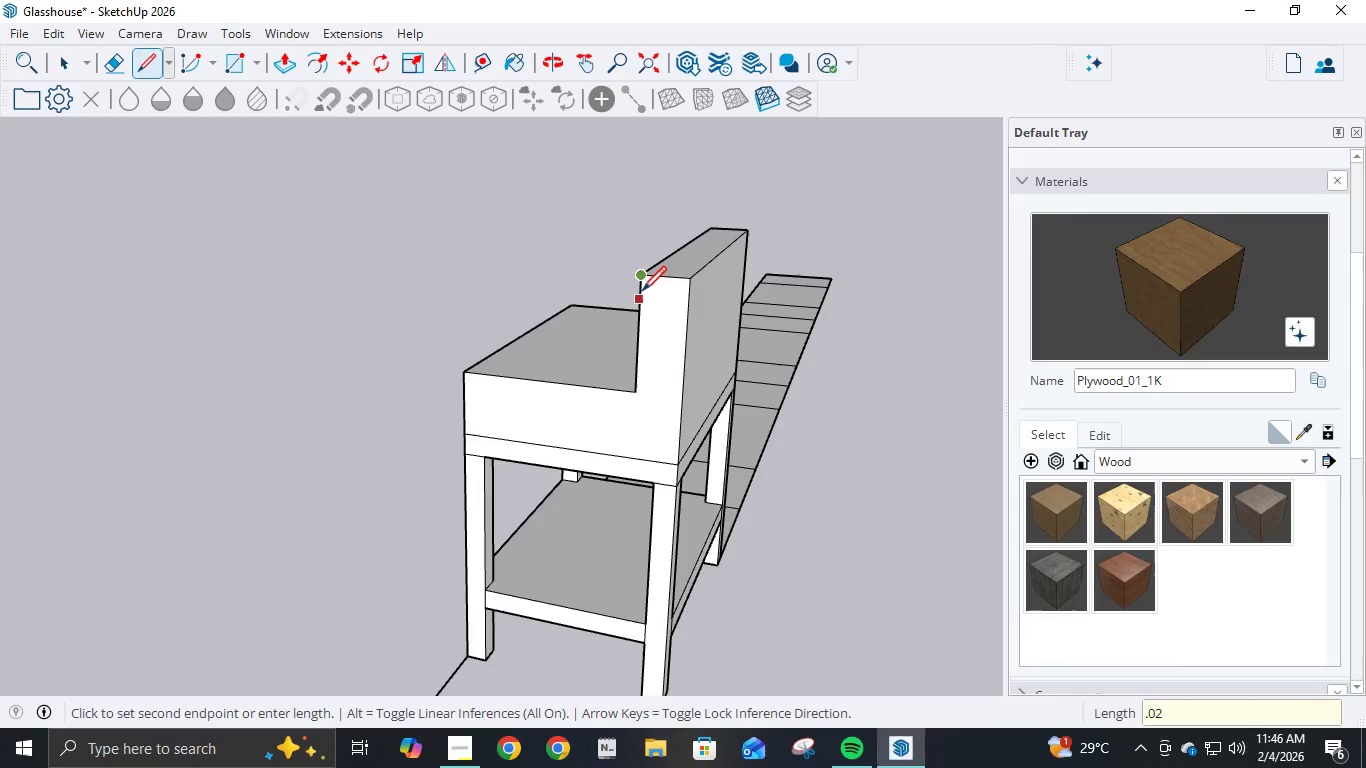 
key(Numpad2)
 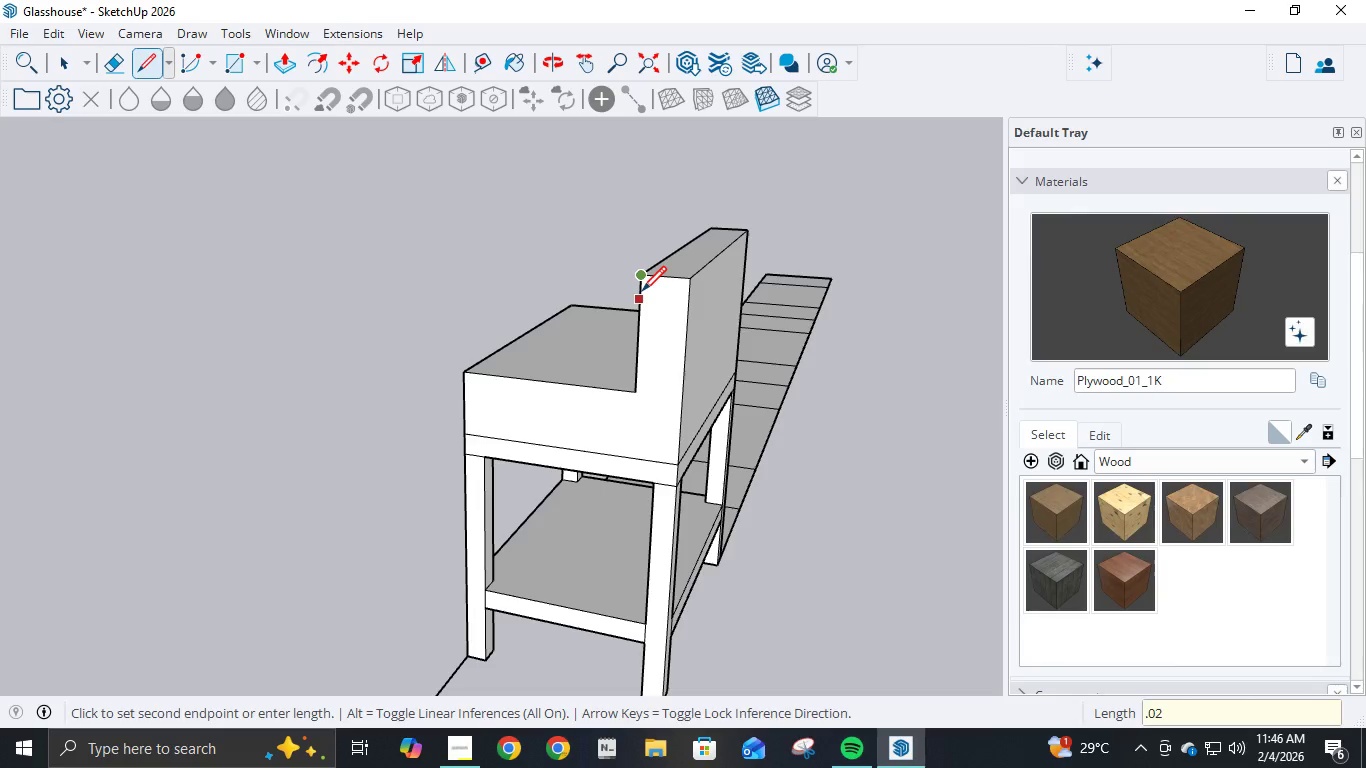 
key(NumpadEnter)
 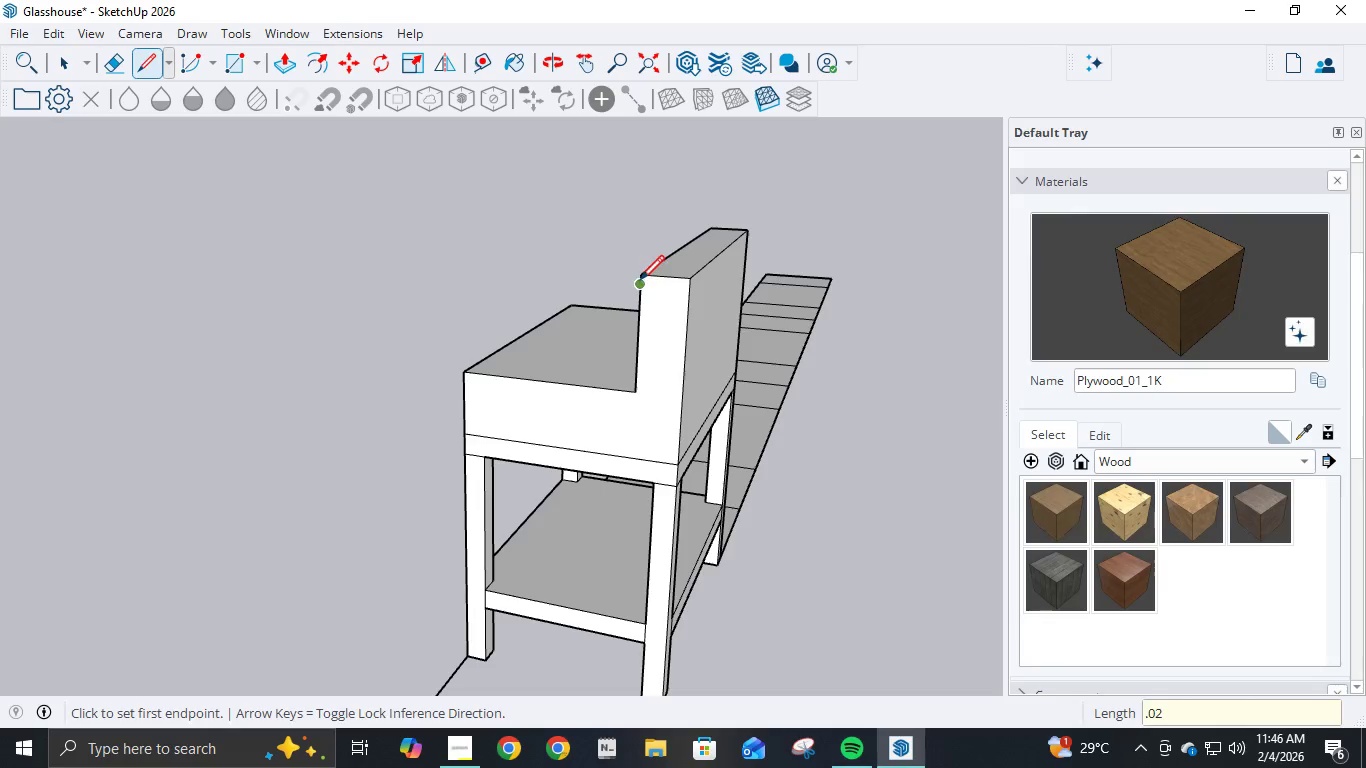 
left_click([640, 278])
 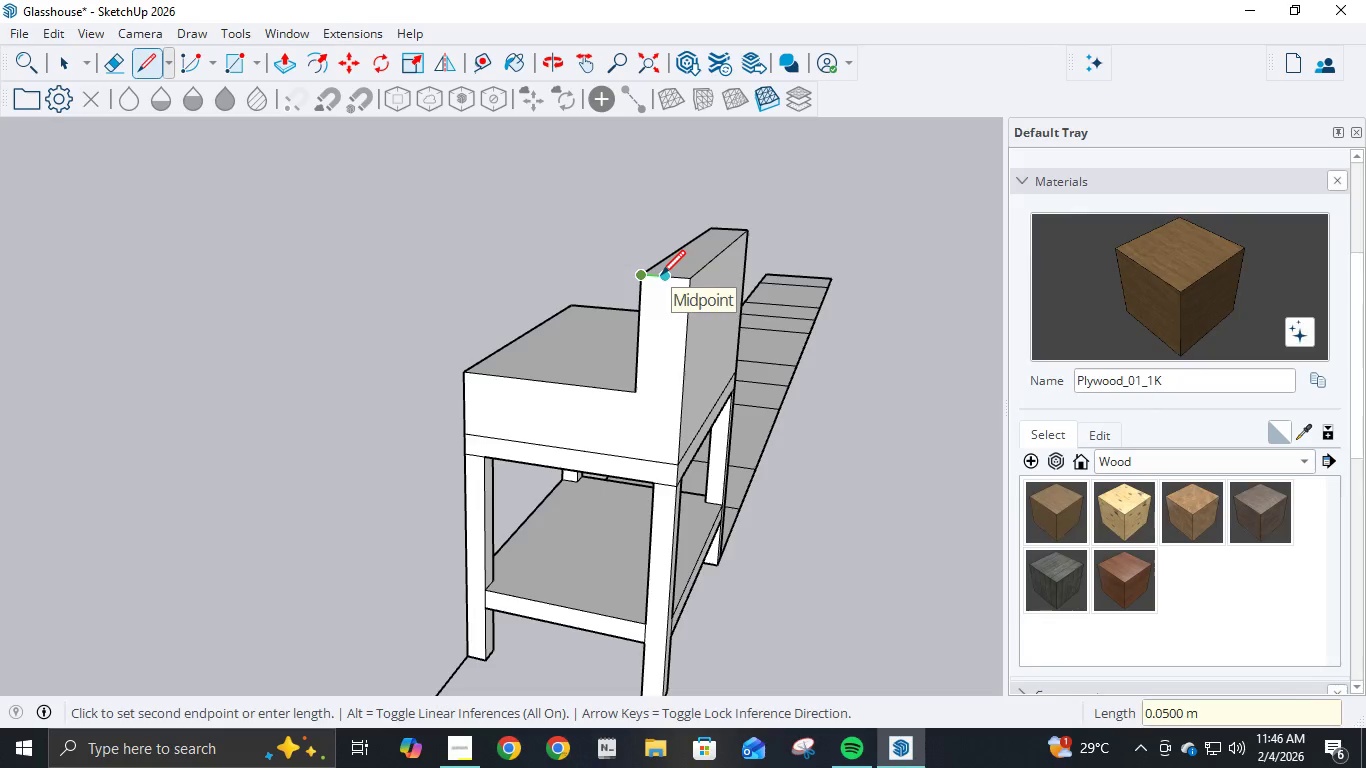 
key(NumpadDecimal)
 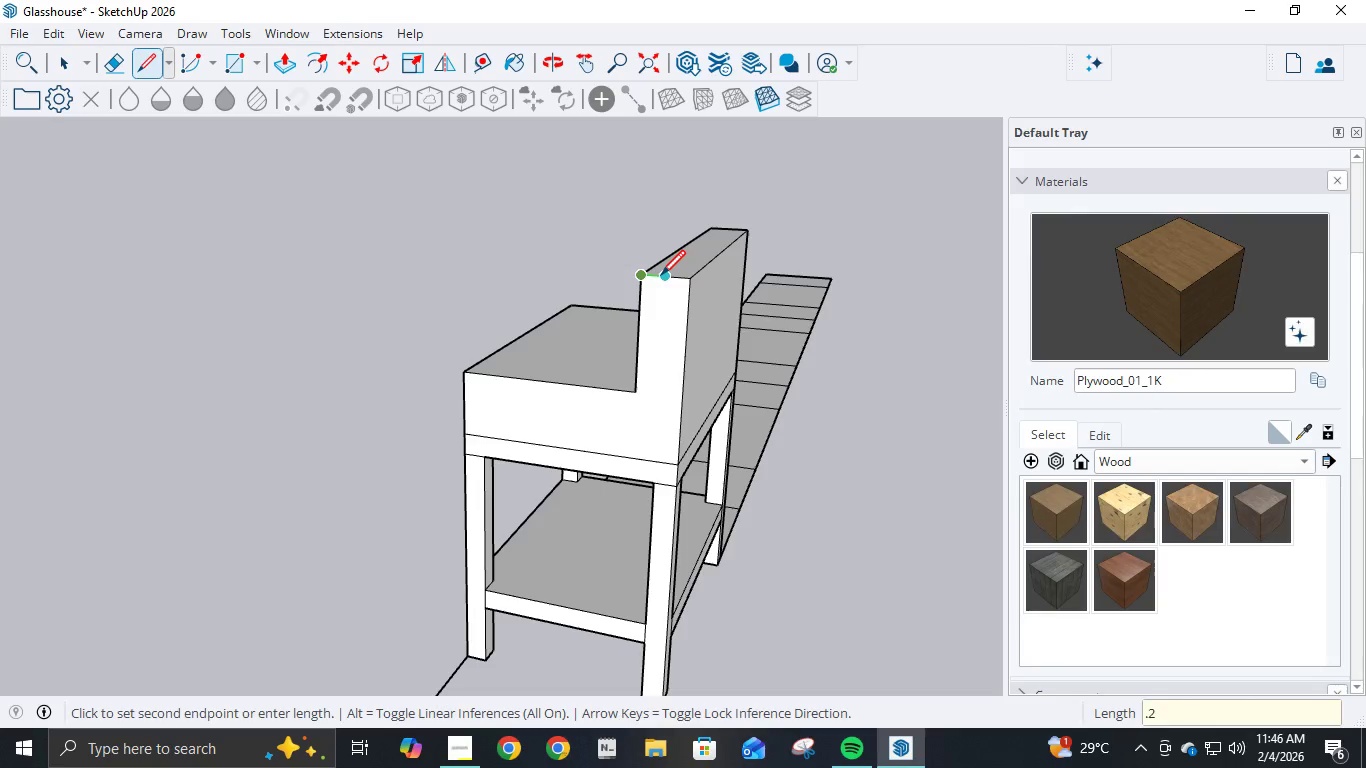 
key(Numpad2)
 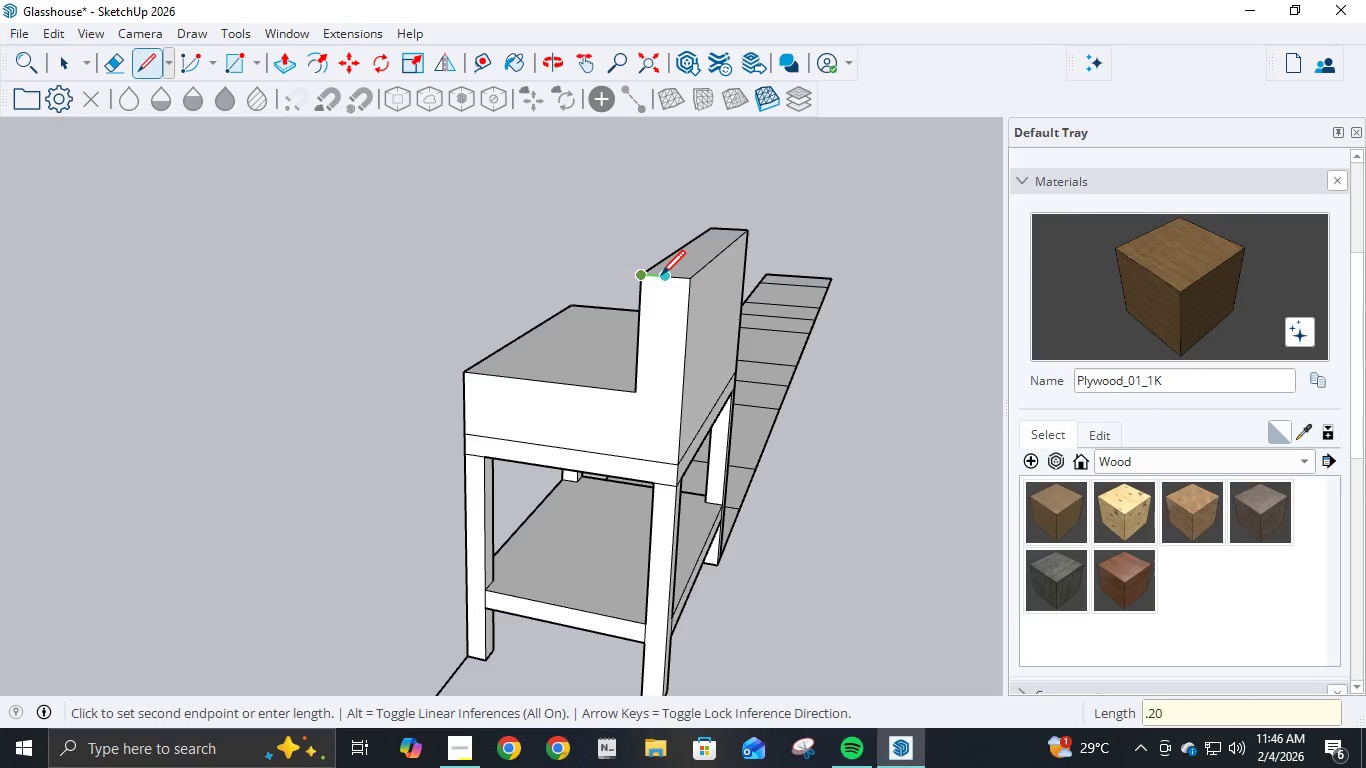 
key(Numpad0)
 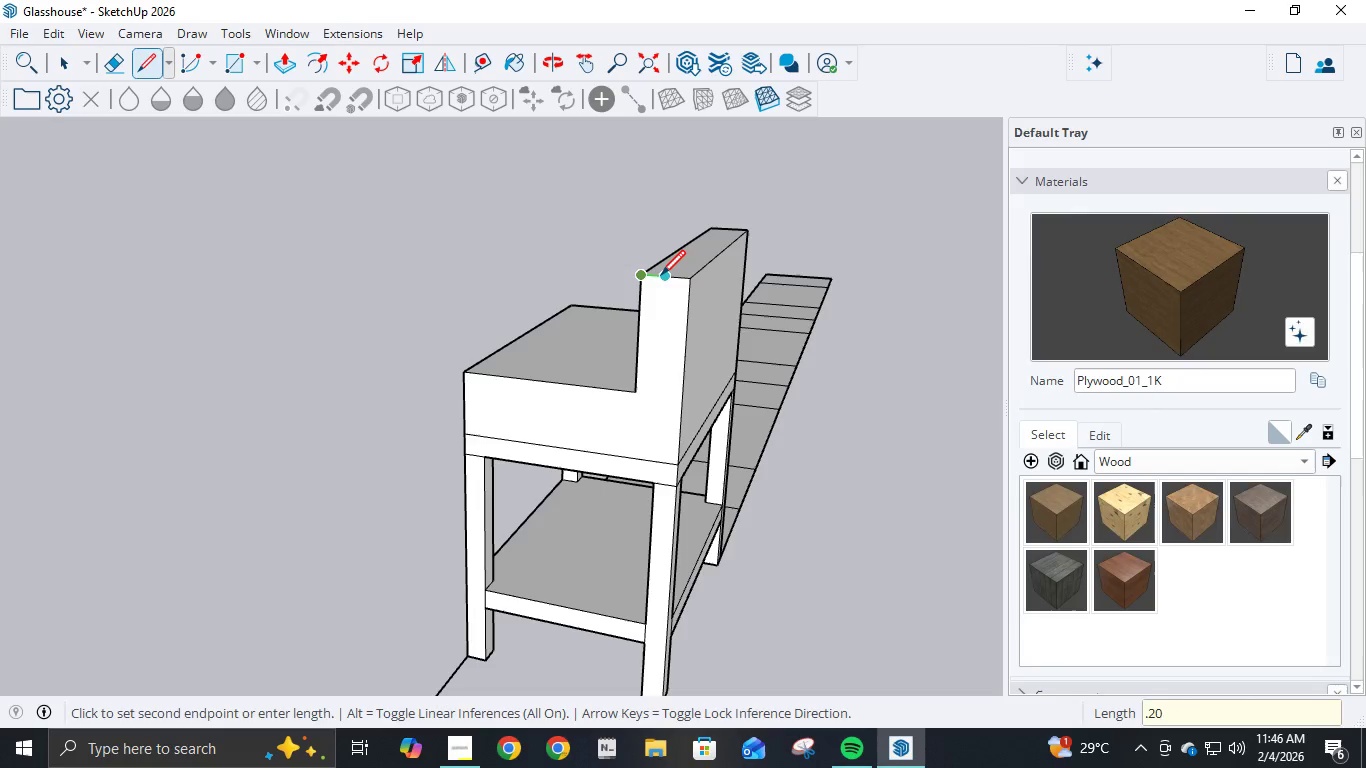 
key(Backspace)
 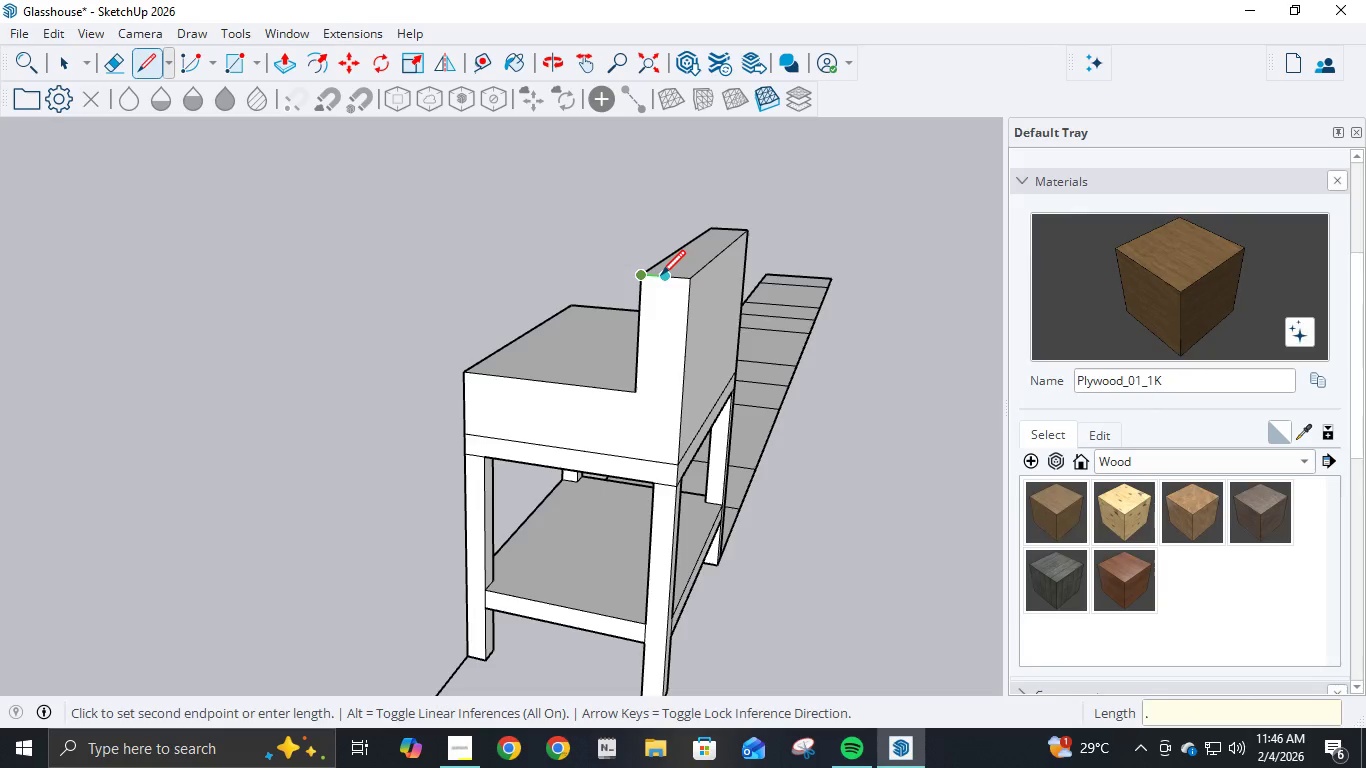 
key(Backspace)
 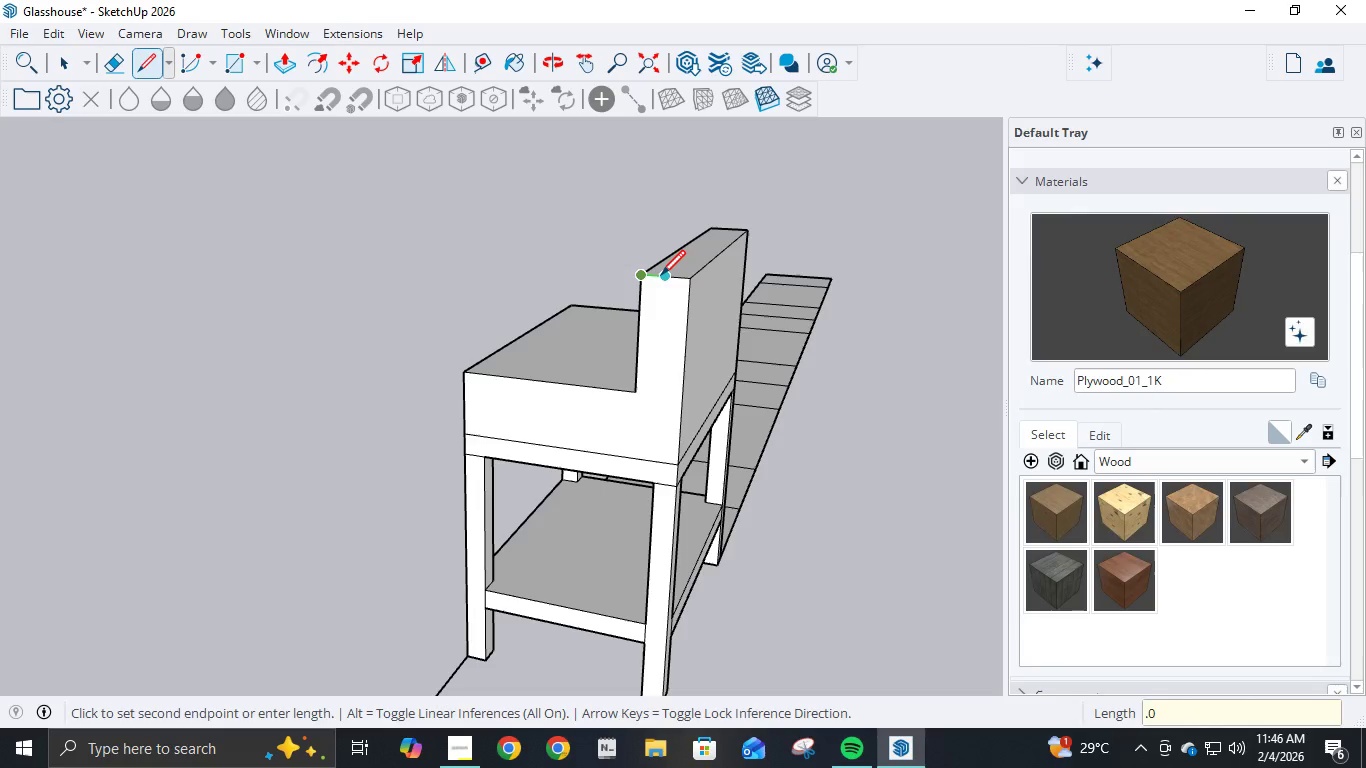 
key(Numpad0)
 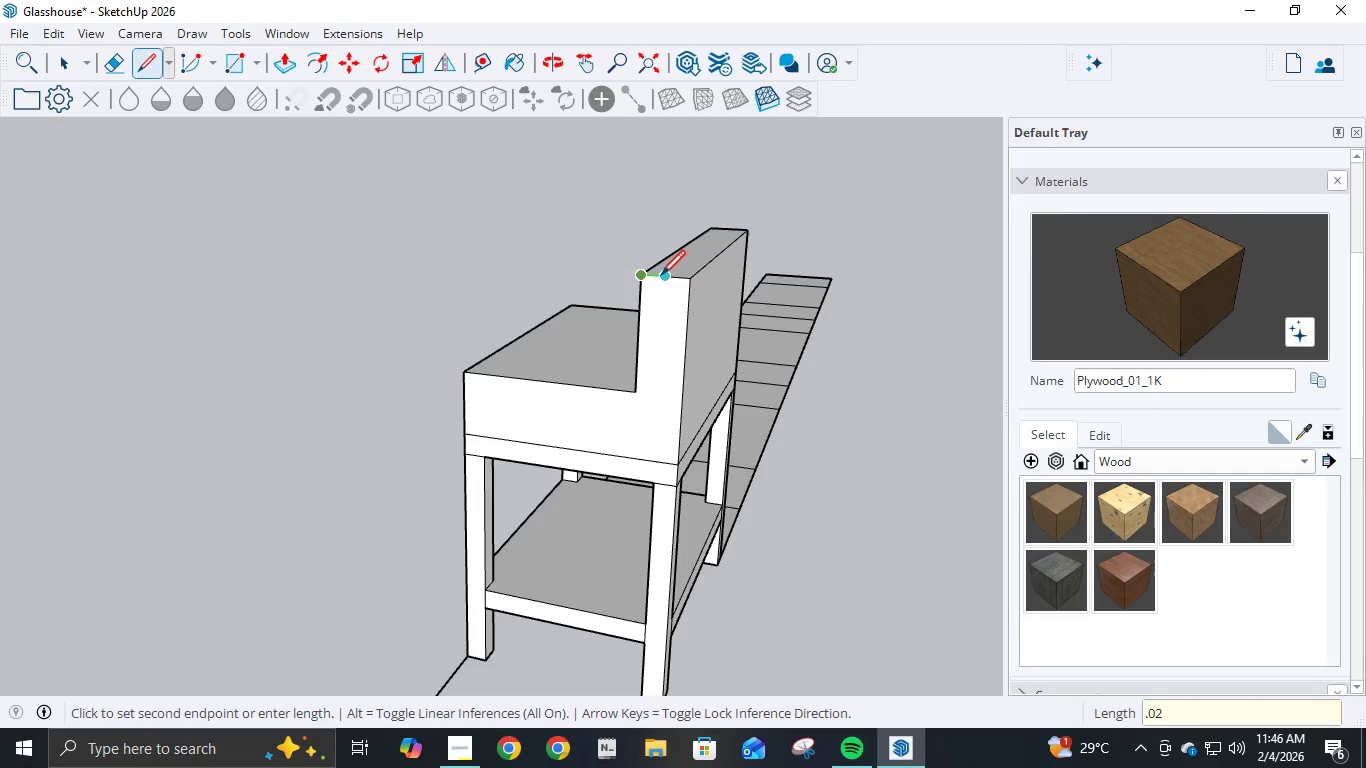 
key(Numpad2)
 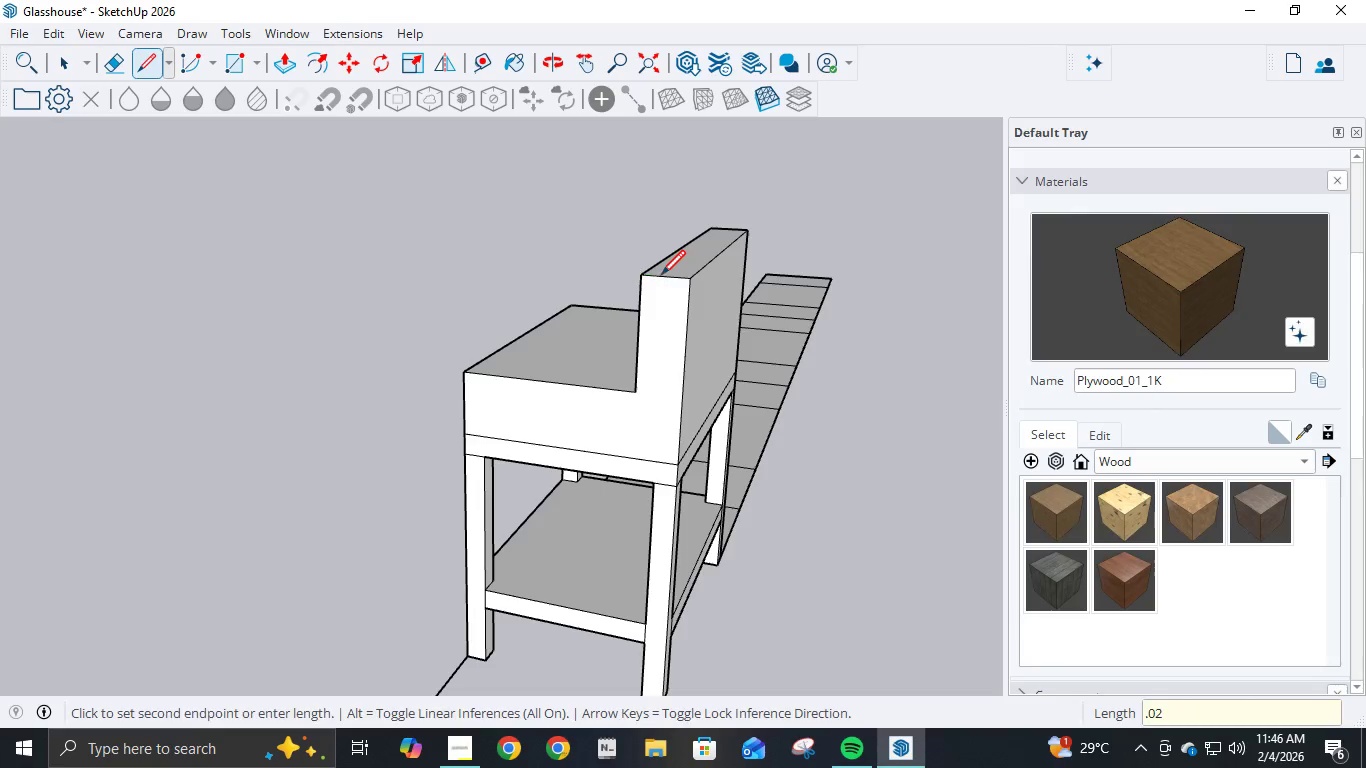 
key(NumpadEnter)
 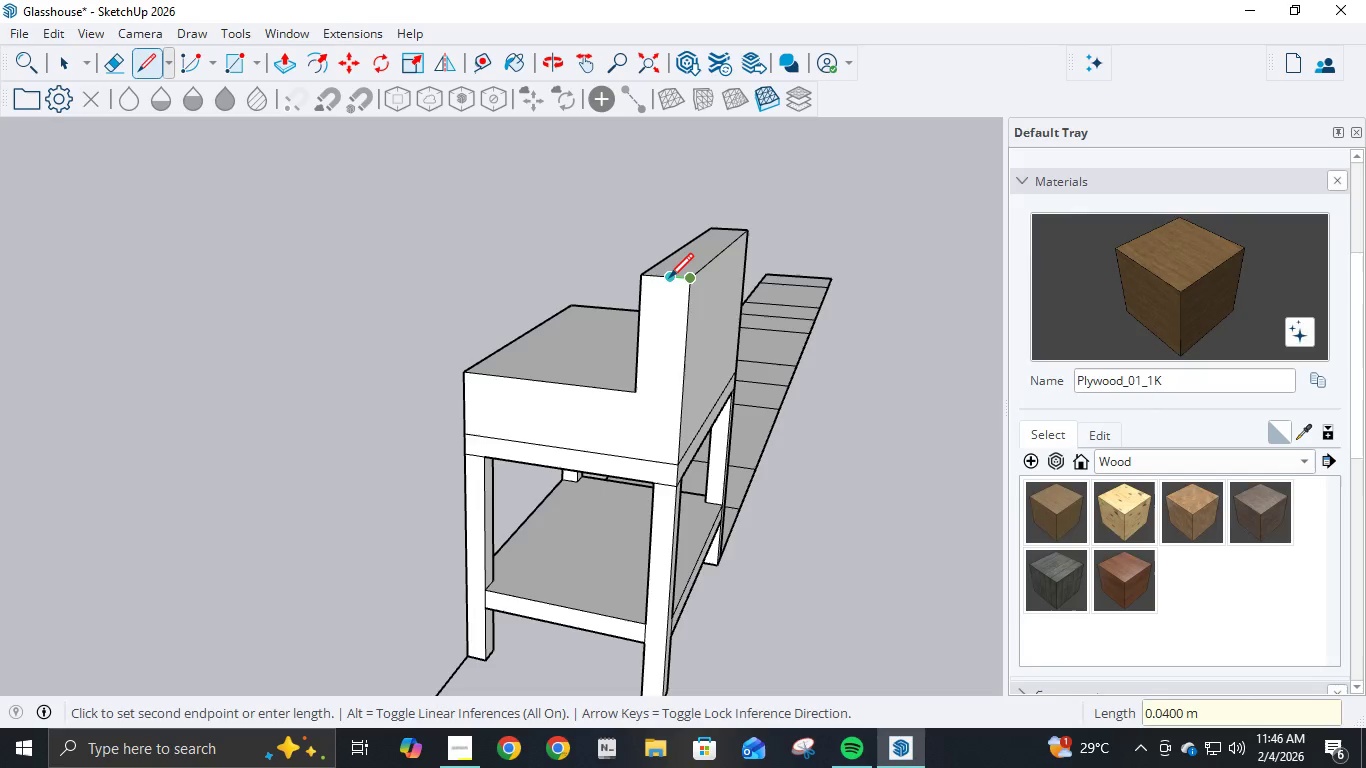 
key(NumpadDecimal)
 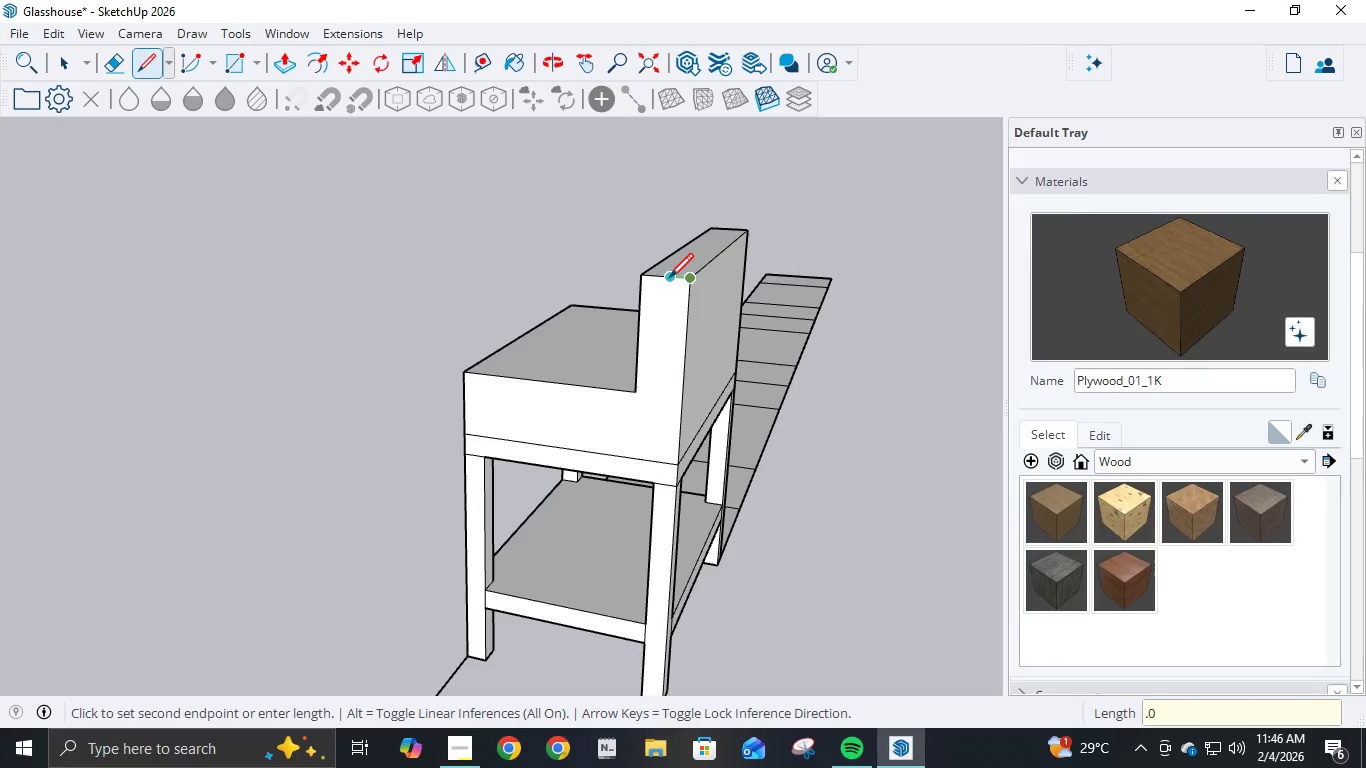 
key(Numpad0)
 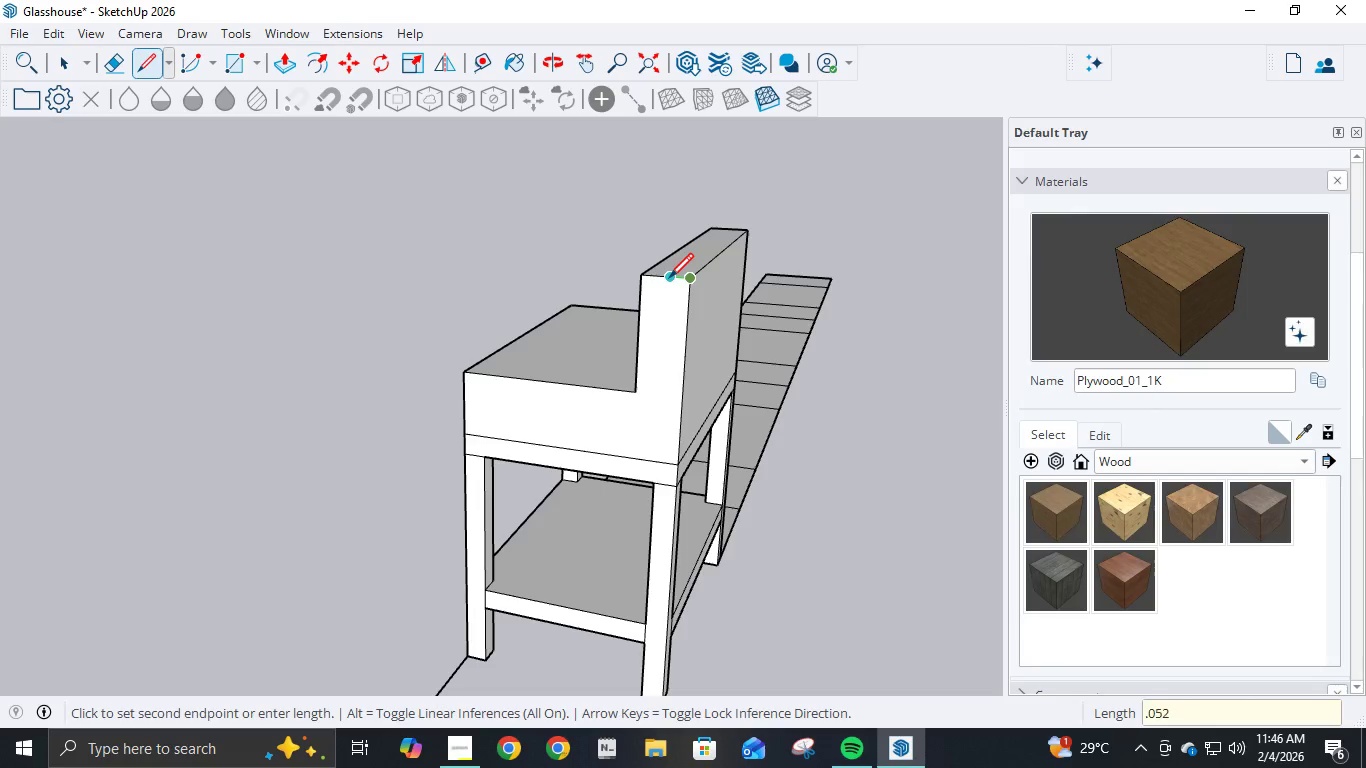 
key(Numpad5)
 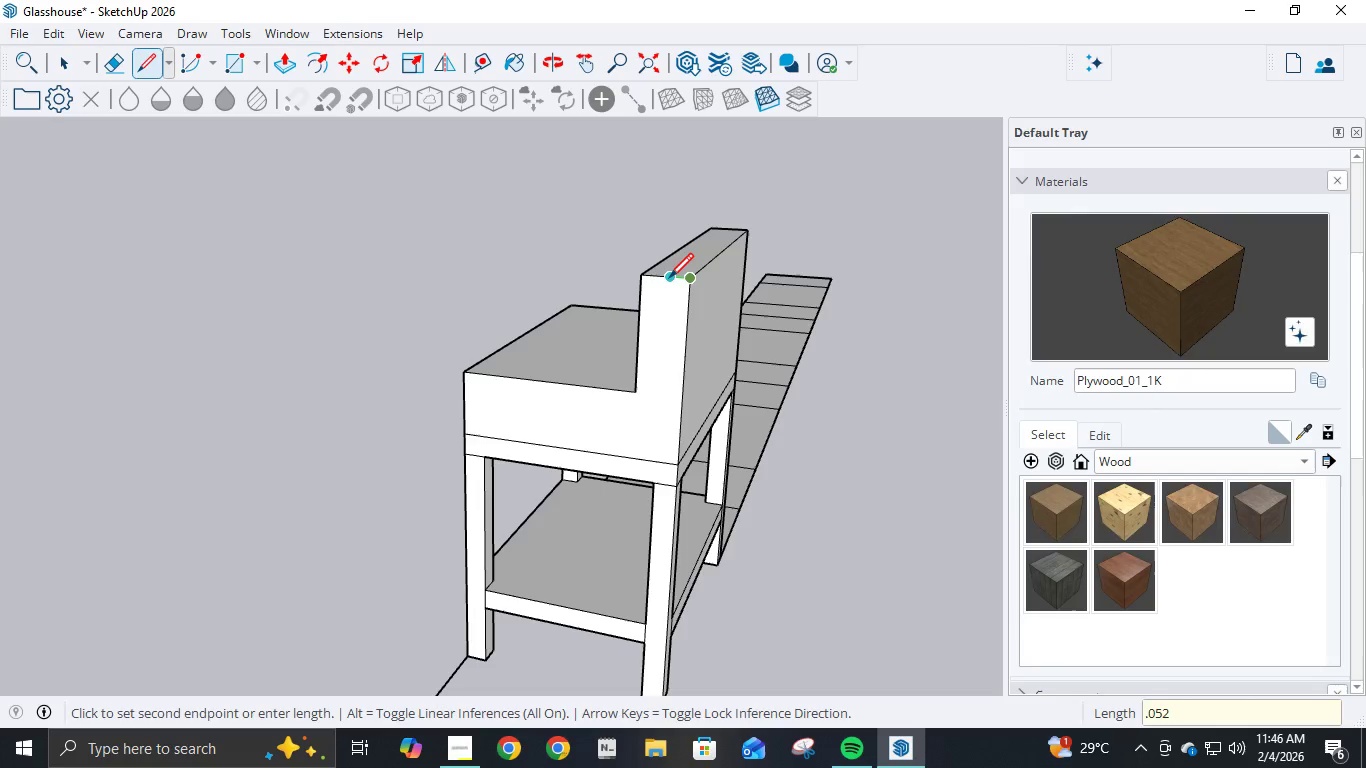 
key(Numpad2)
 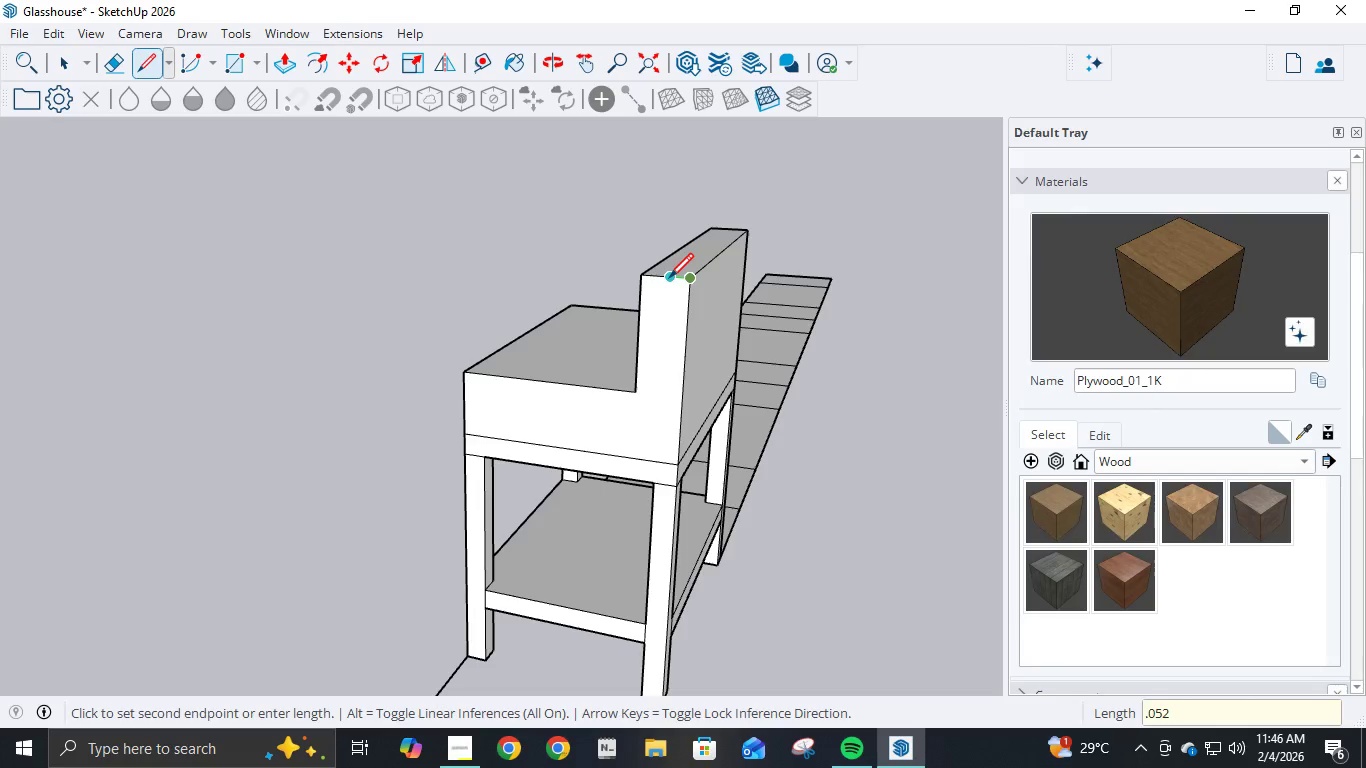 
key(Backspace)
 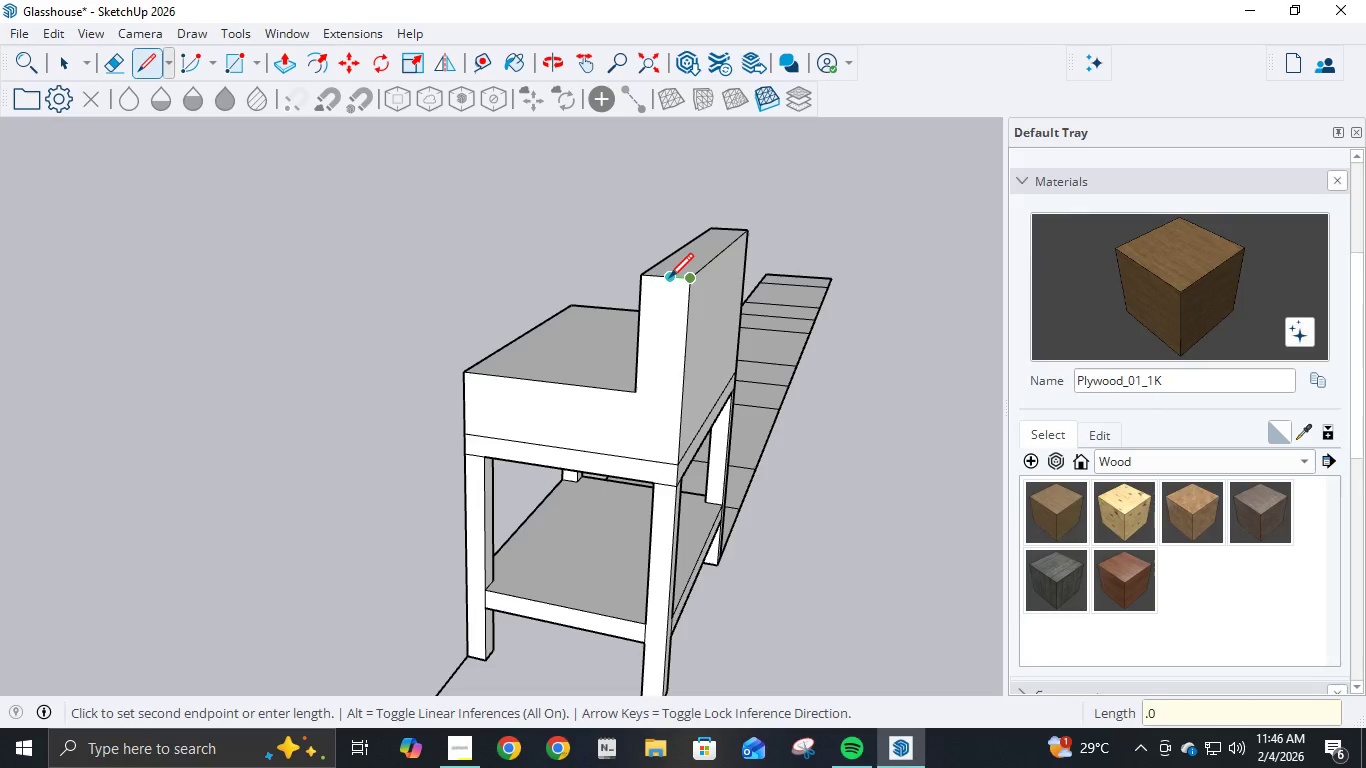 
key(Backspace)
 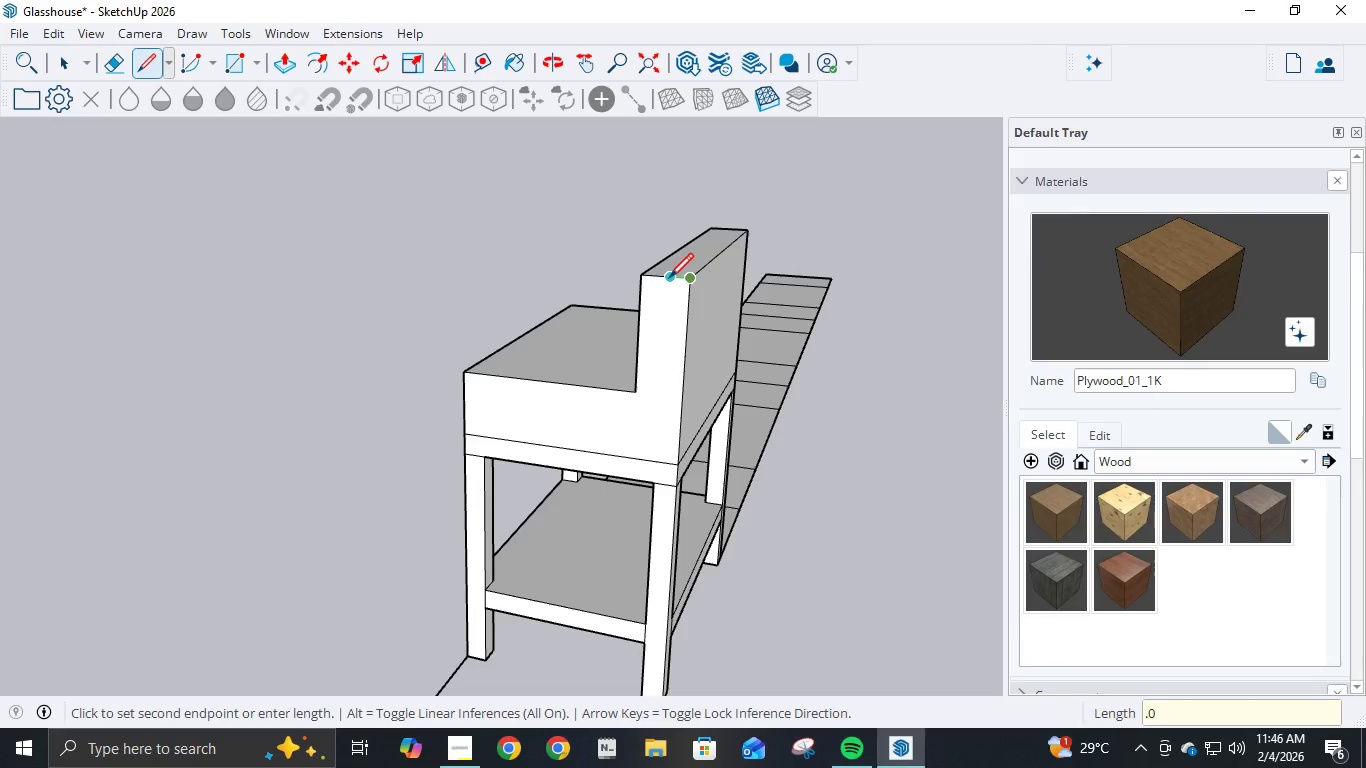 
key(Numpad2)
 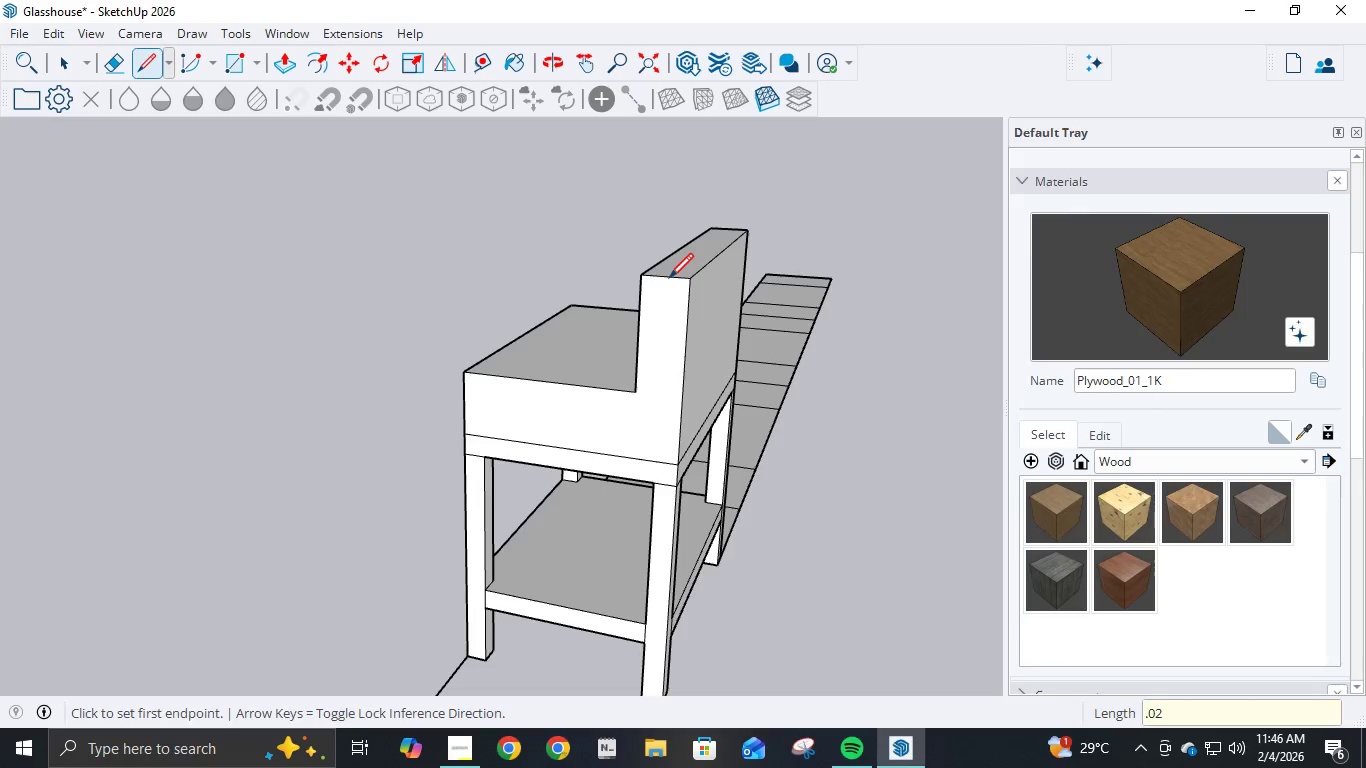 
key(NumpadEnter)
 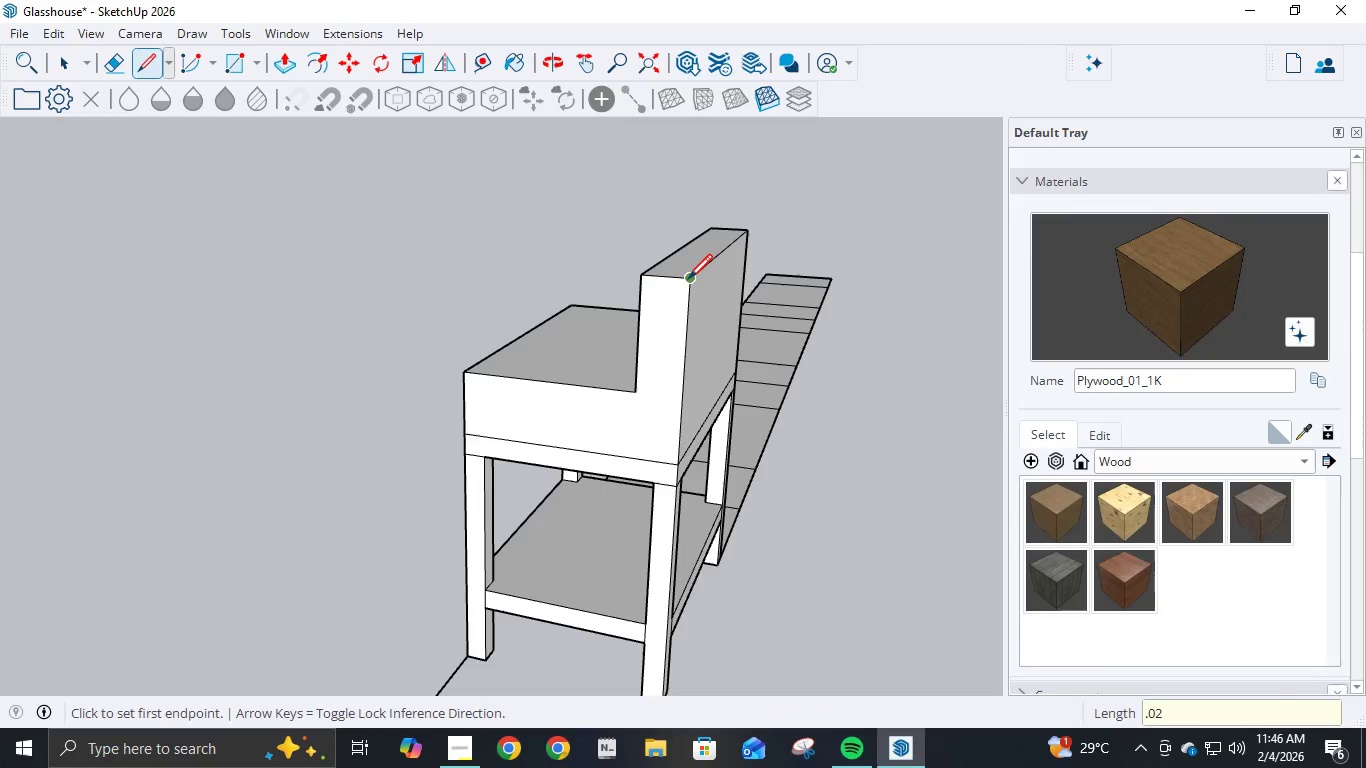 
left_click([689, 281])
 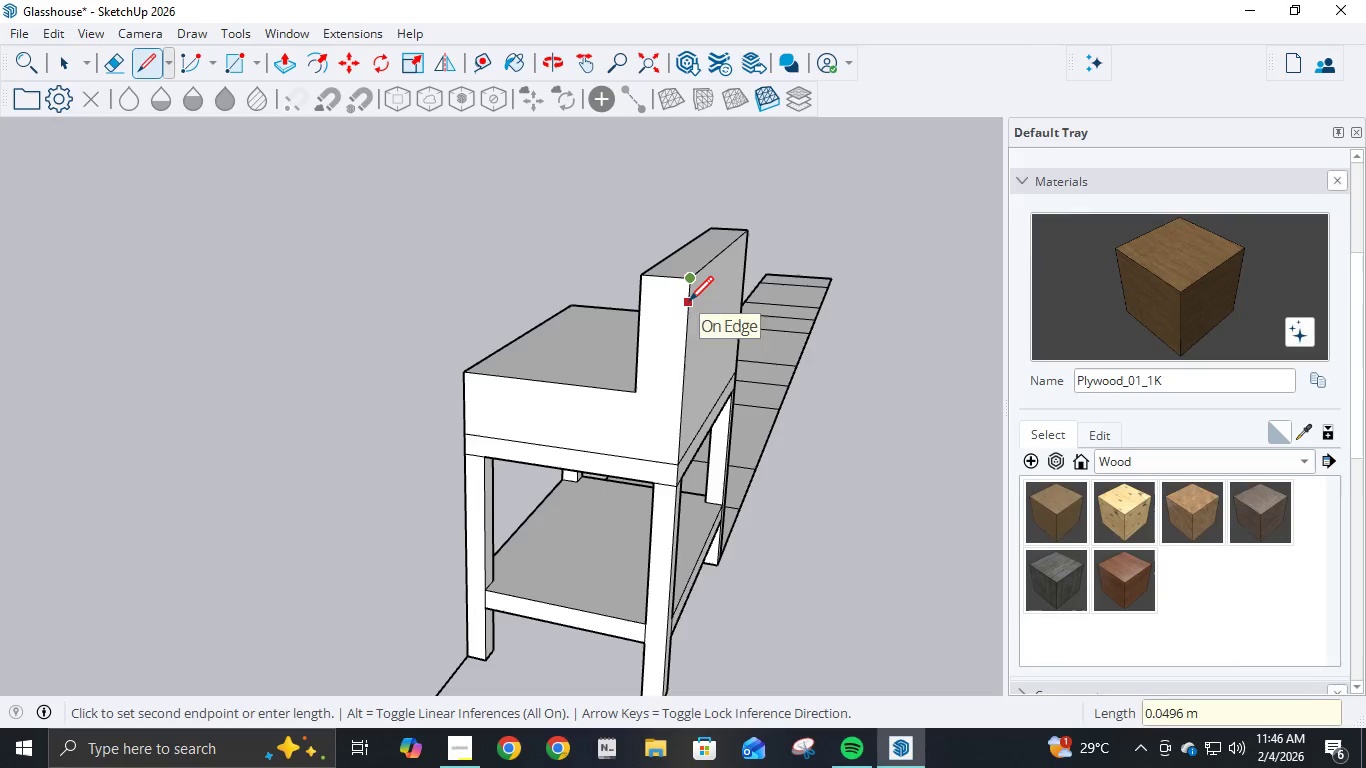 
key(NumpadDecimal)
 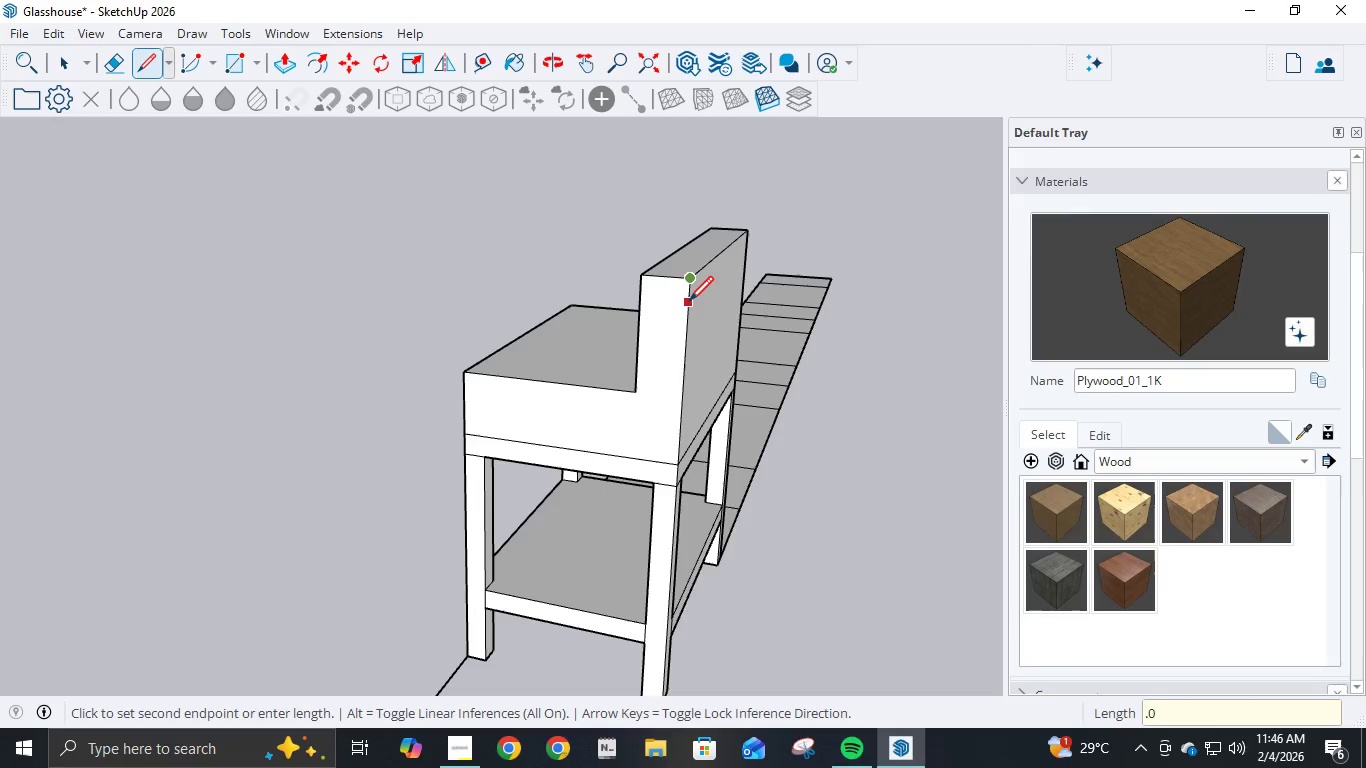 
key(Numpad0)
 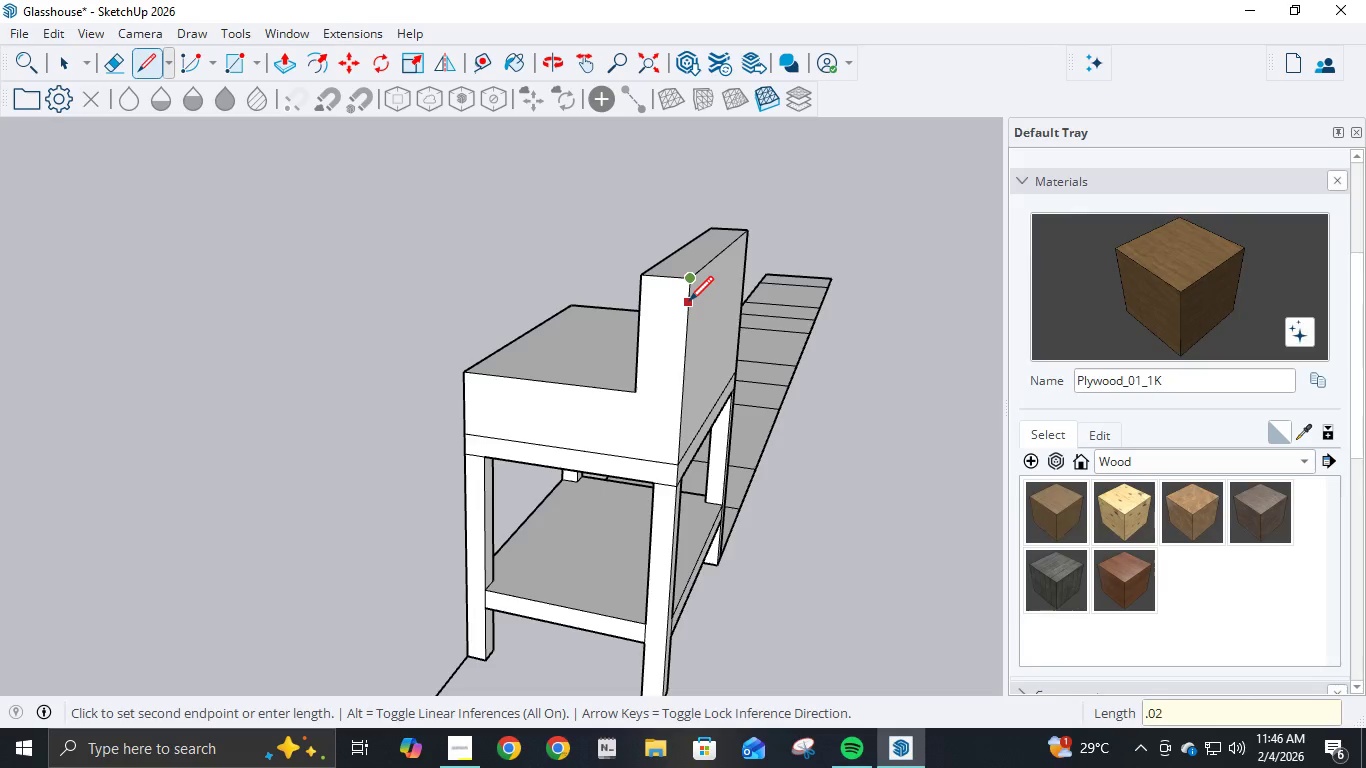 
key(Numpad2)
 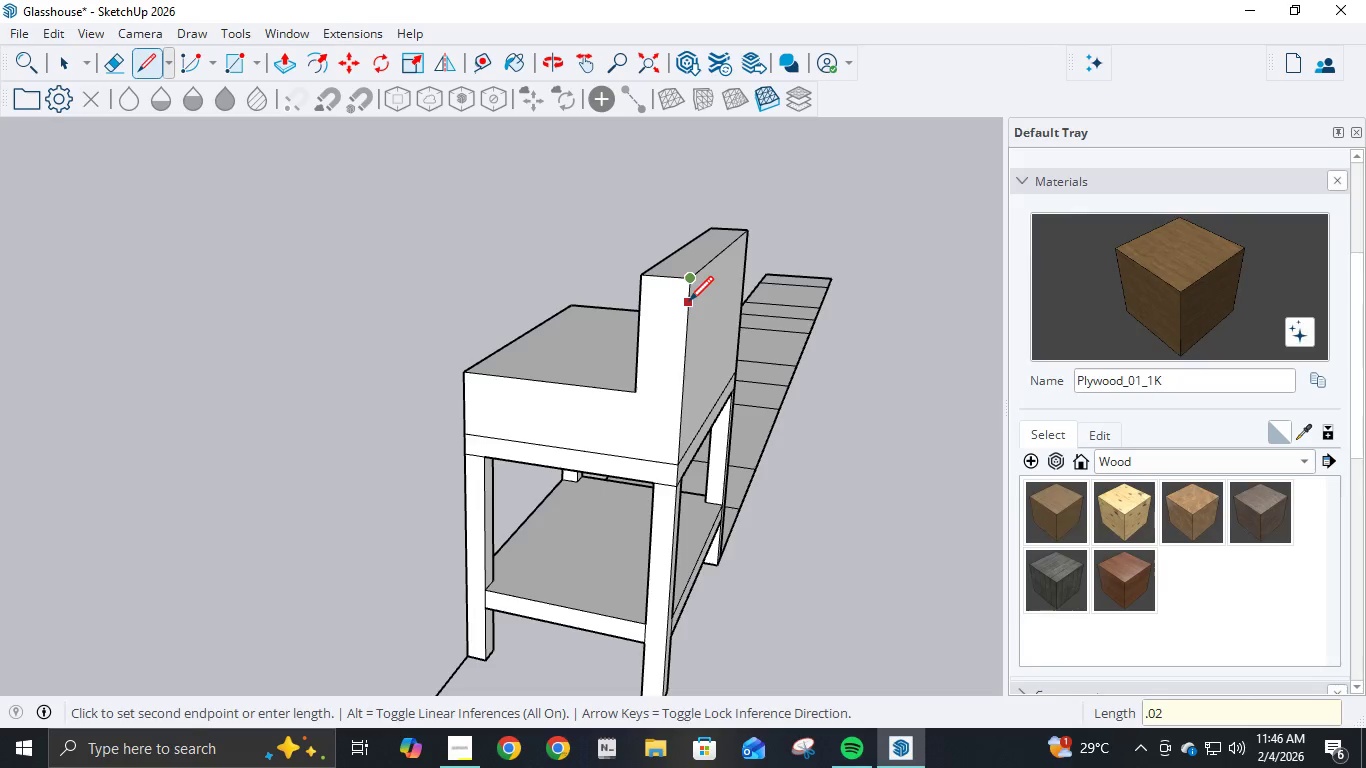 
key(NumpadEnter)
 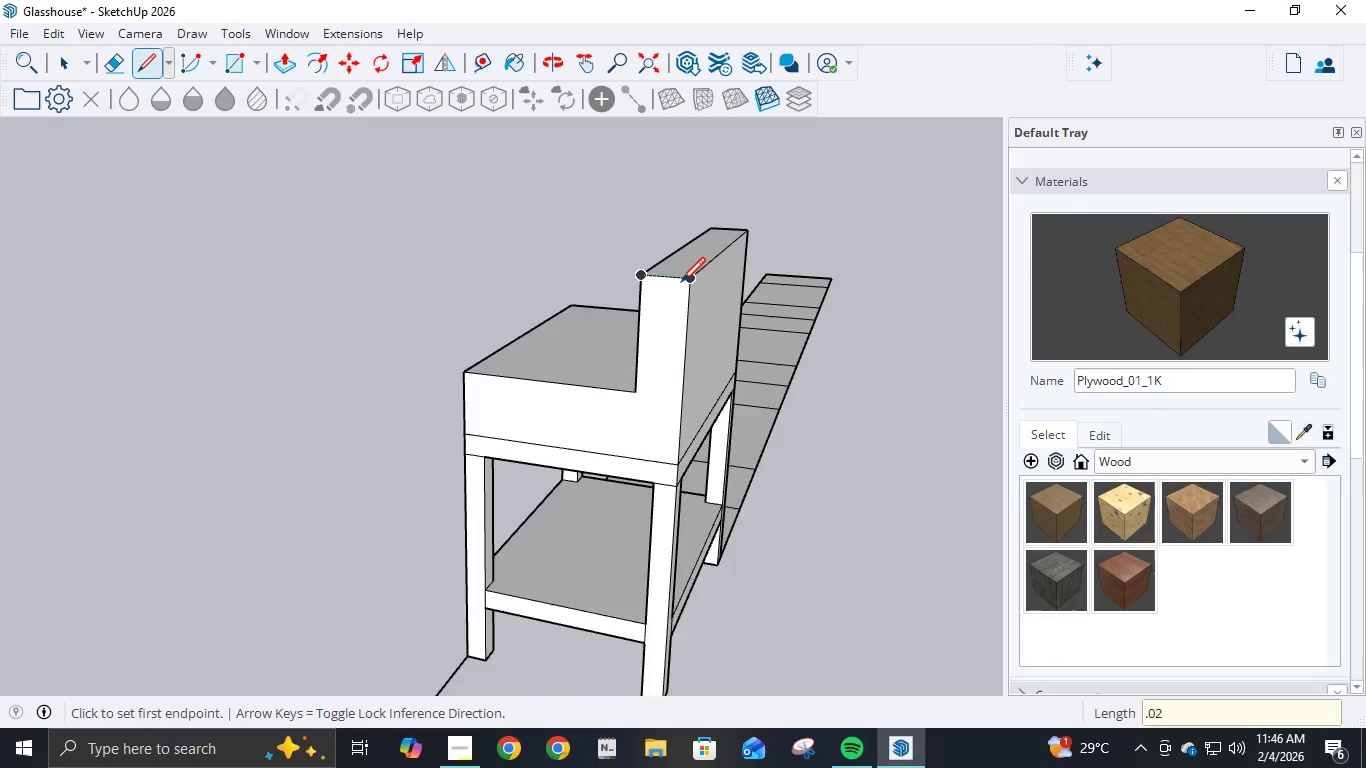 
scroll: coordinate [673, 272], scroll_direction: up, amount: 10.0
 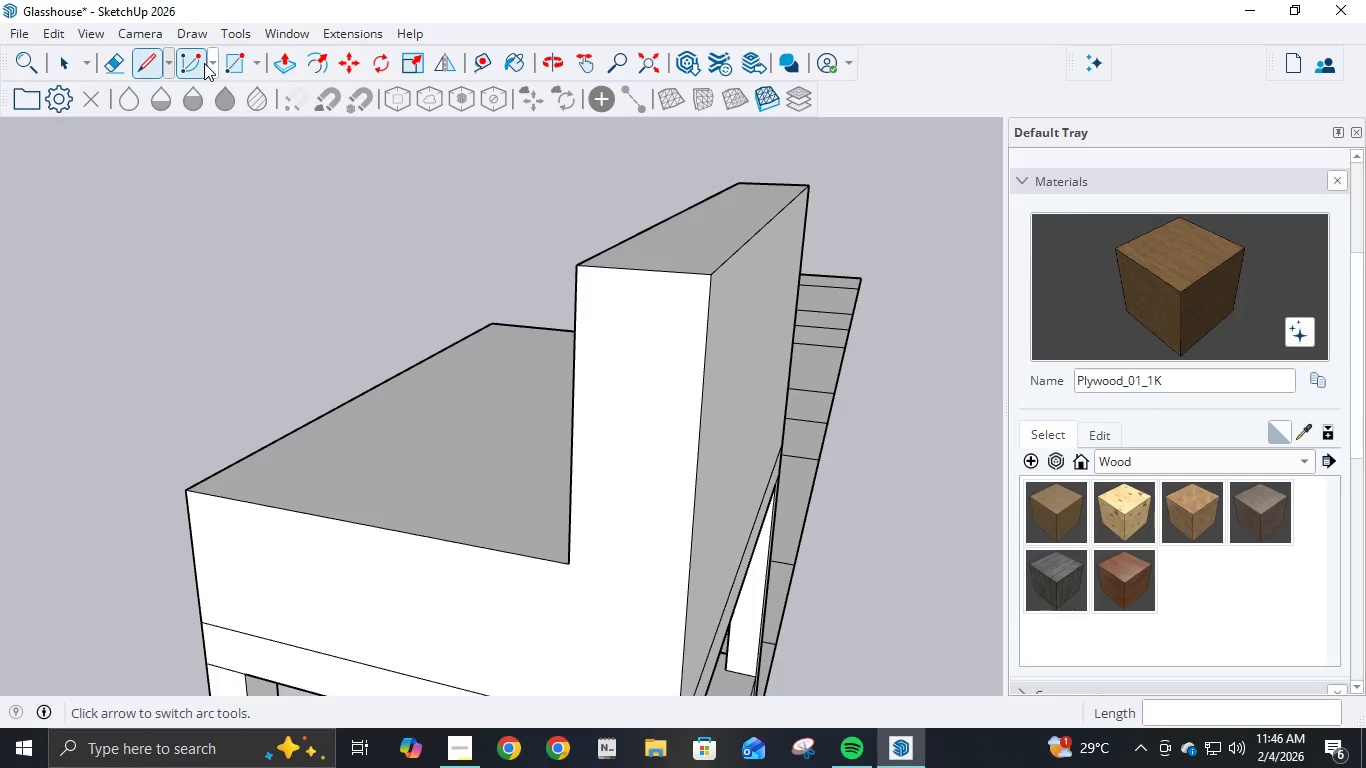 
key(A)
 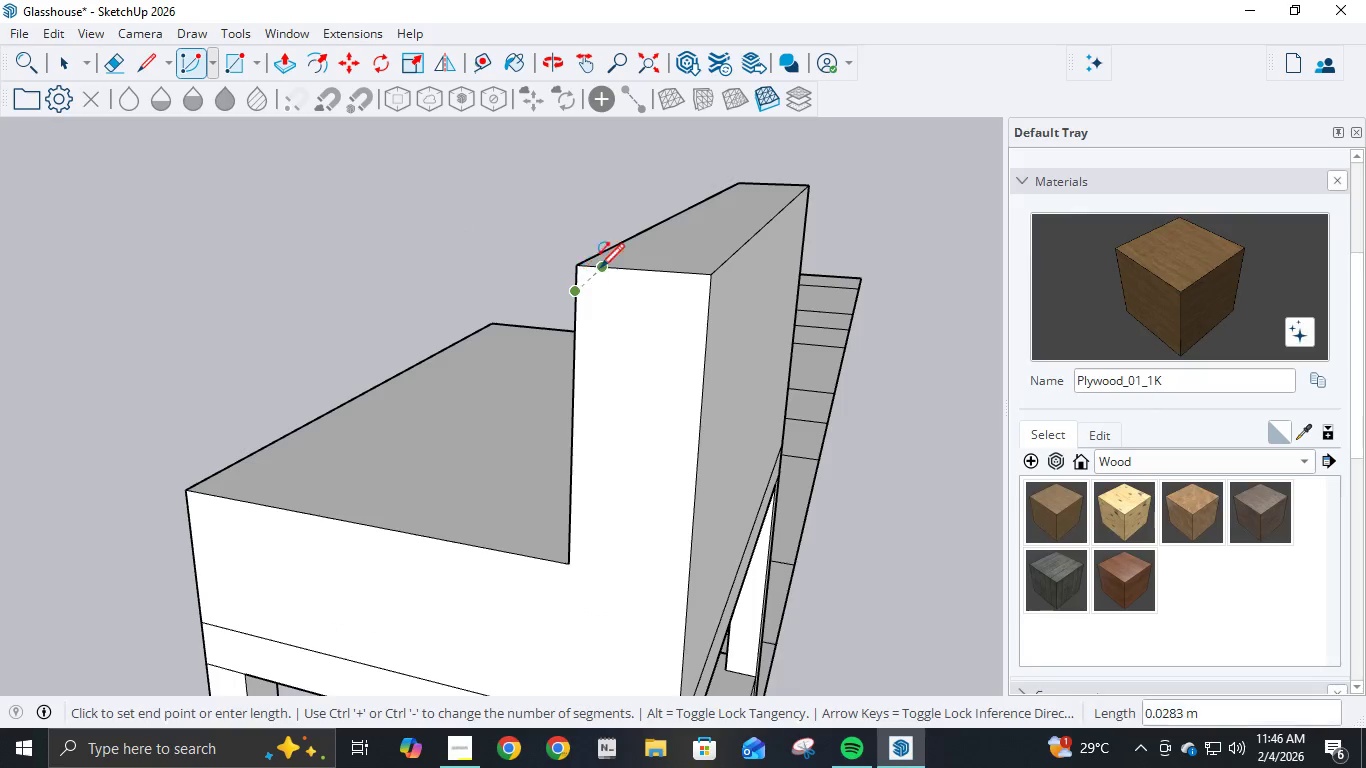 
left_click([603, 266])
 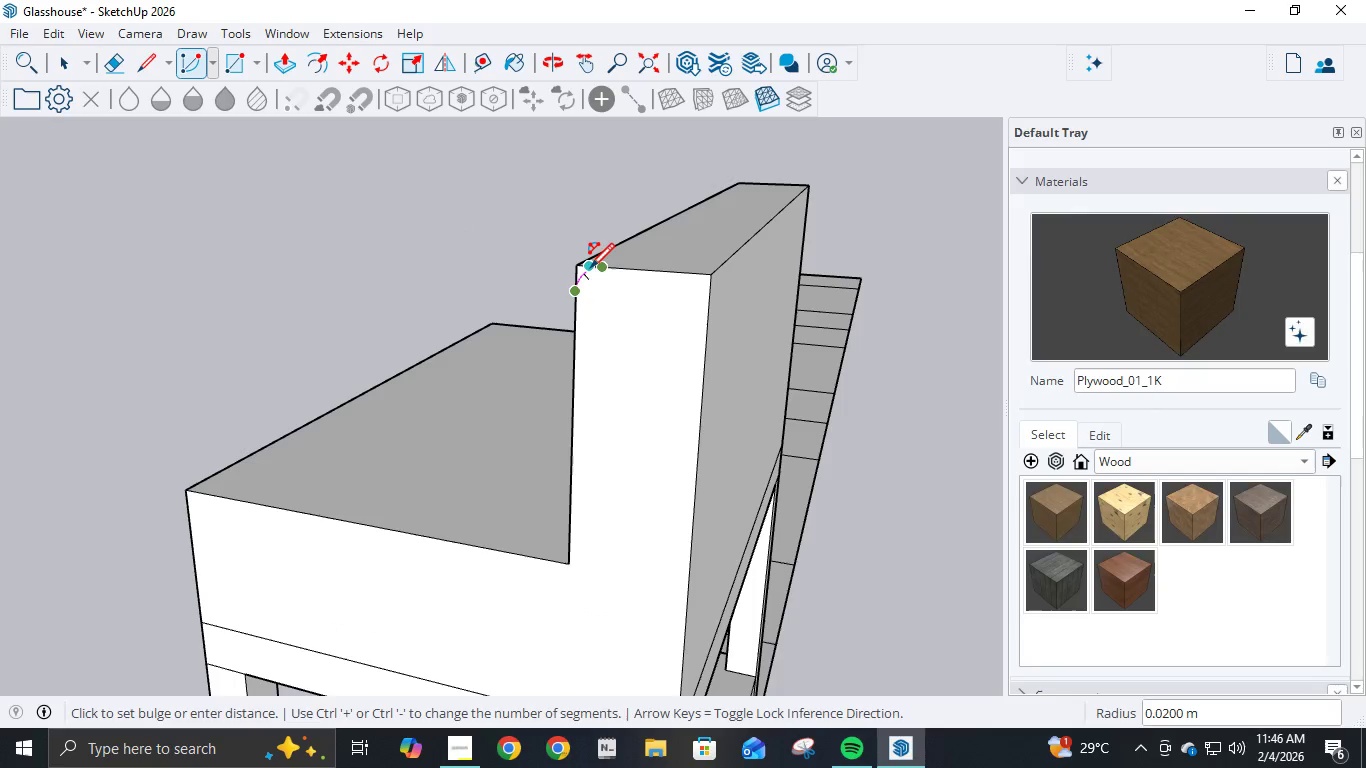 
left_click([590, 270])
 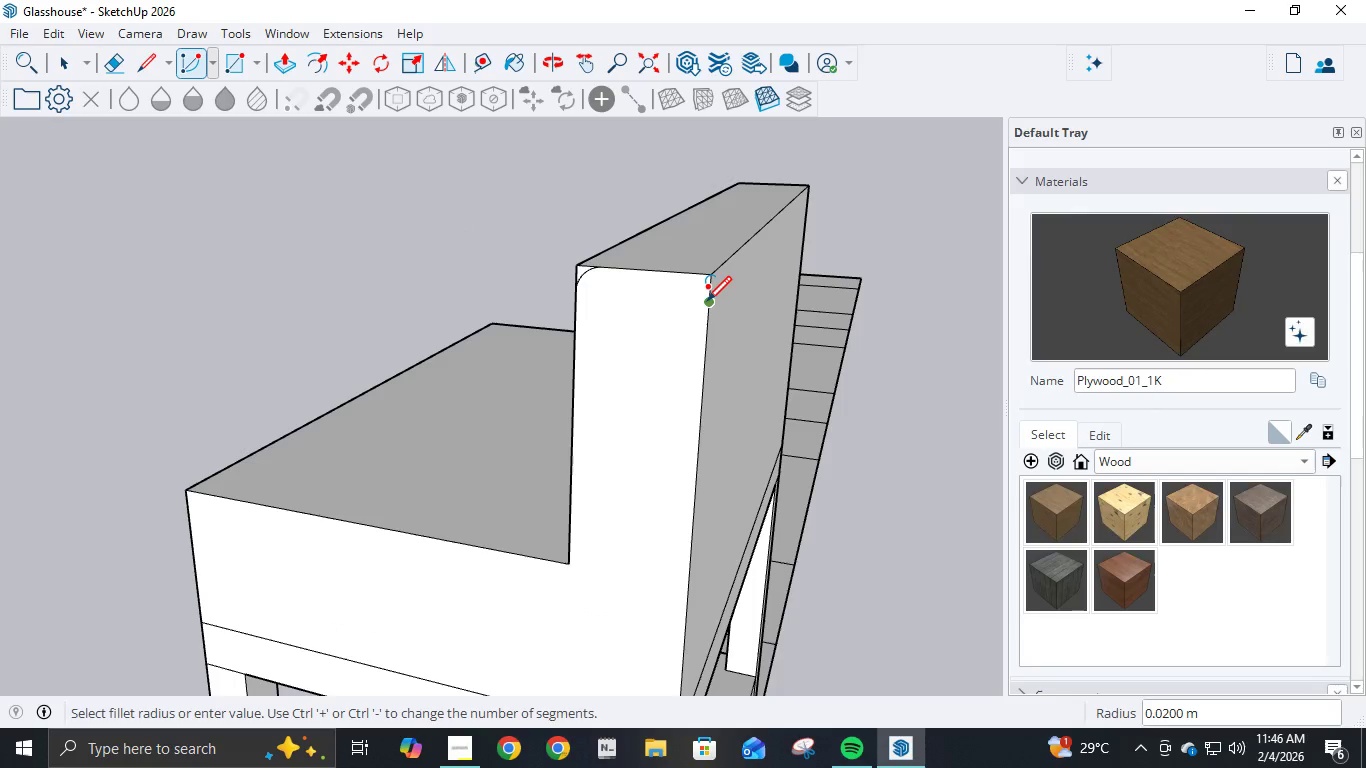 
left_click([707, 303])
 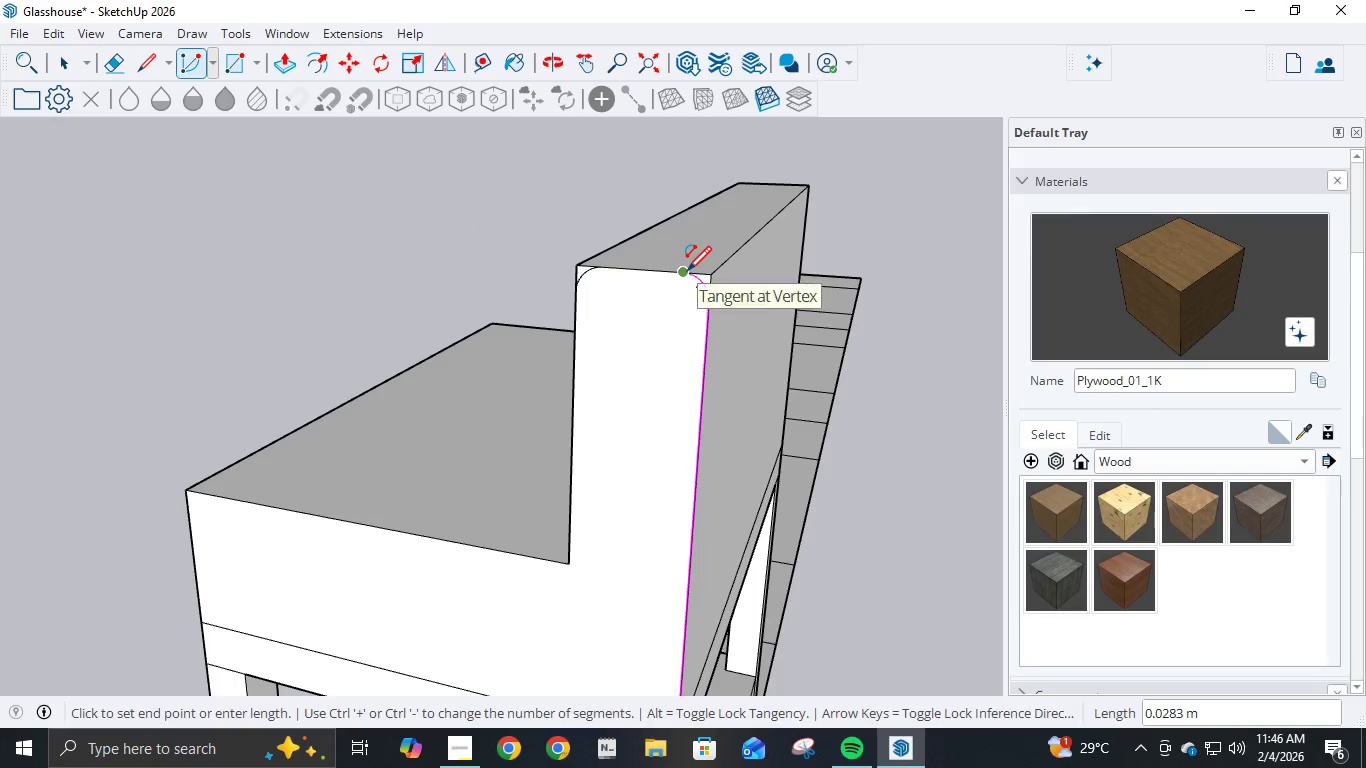 
double_click([687, 273])
 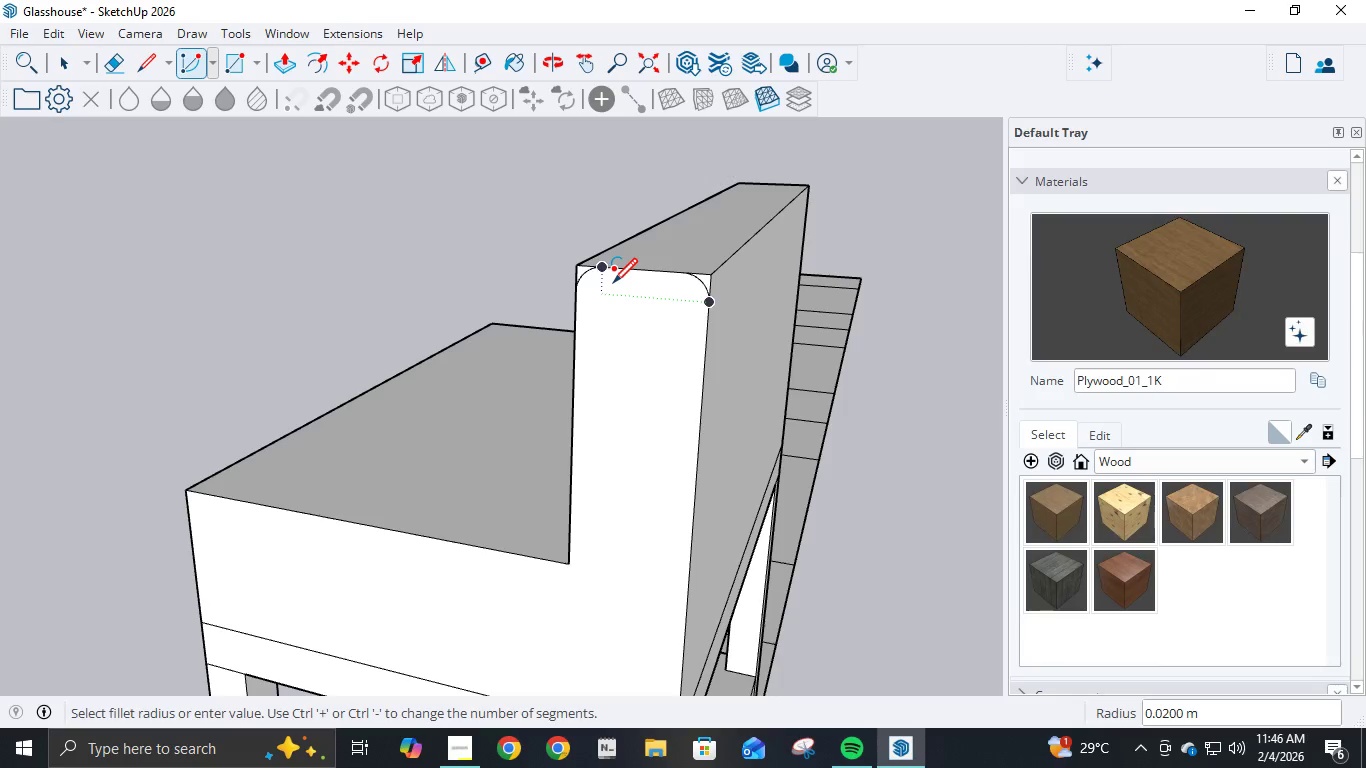 
key(P)
 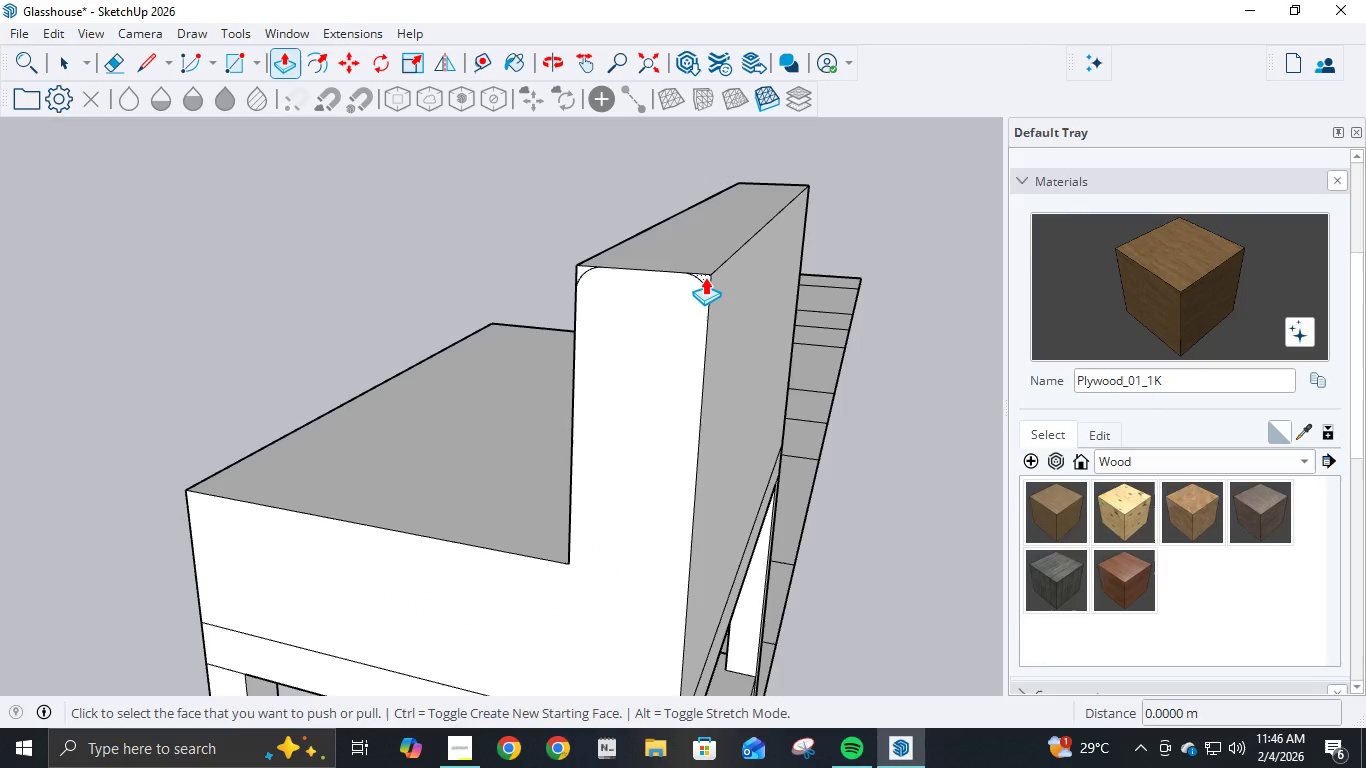 
left_click([705, 277])
 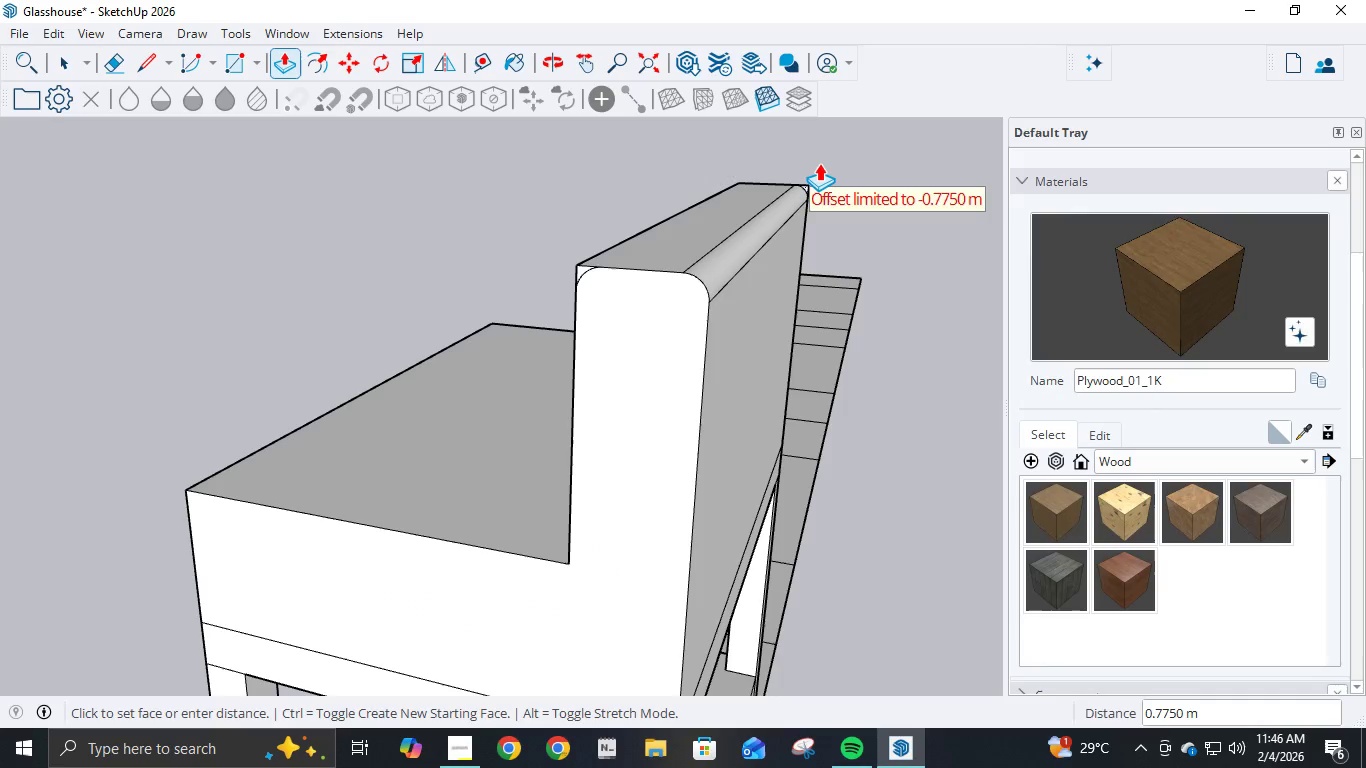 
left_click([819, 163])
 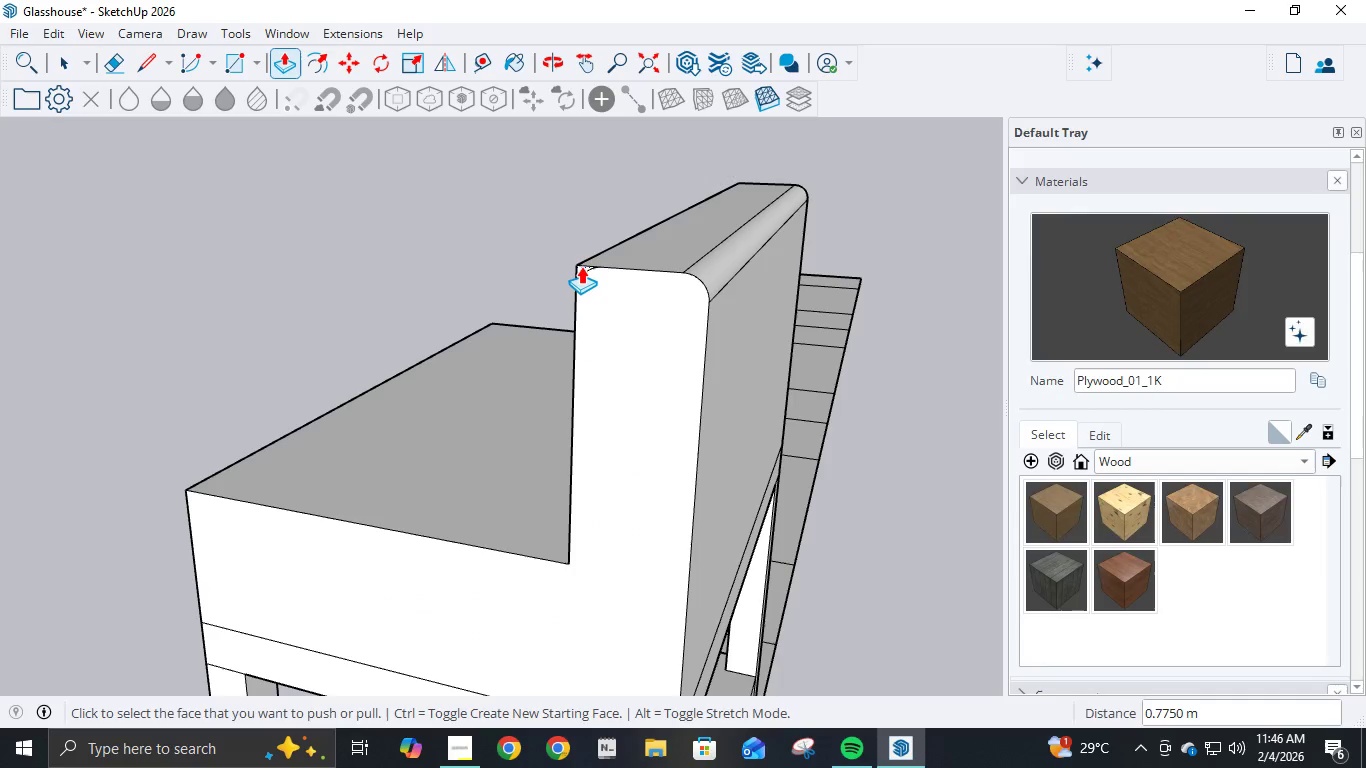 
left_click([579, 266])
 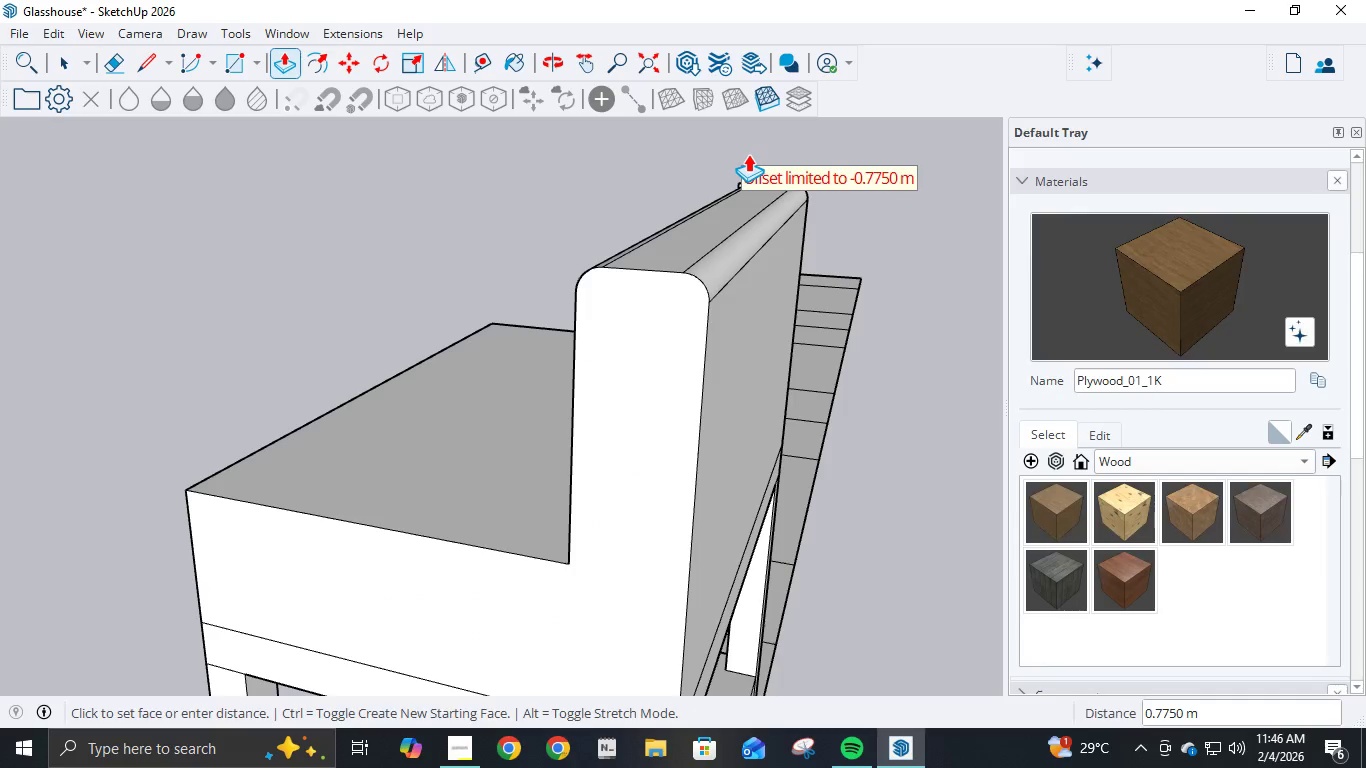 
left_click([748, 154])
 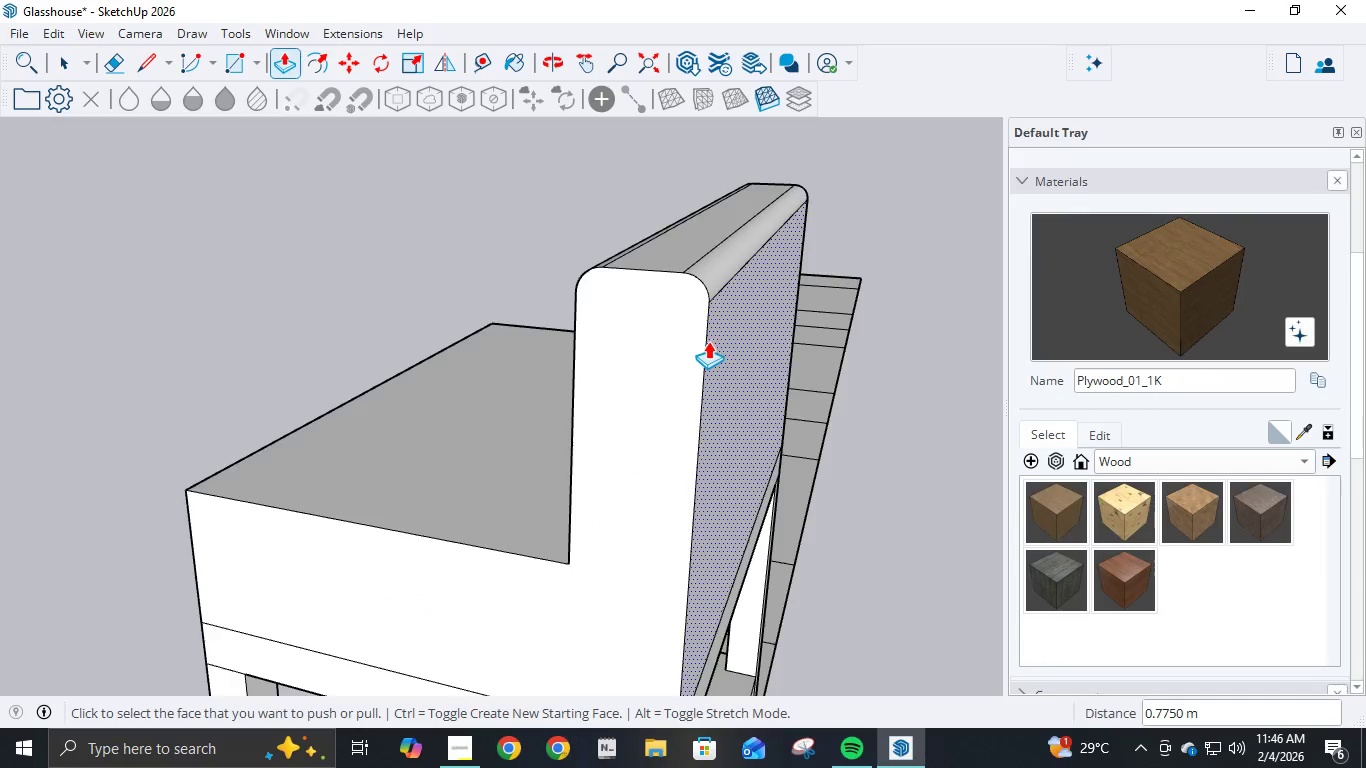 
scroll: coordinate [616, 415], scroll_direction: down, amount: 6.0
 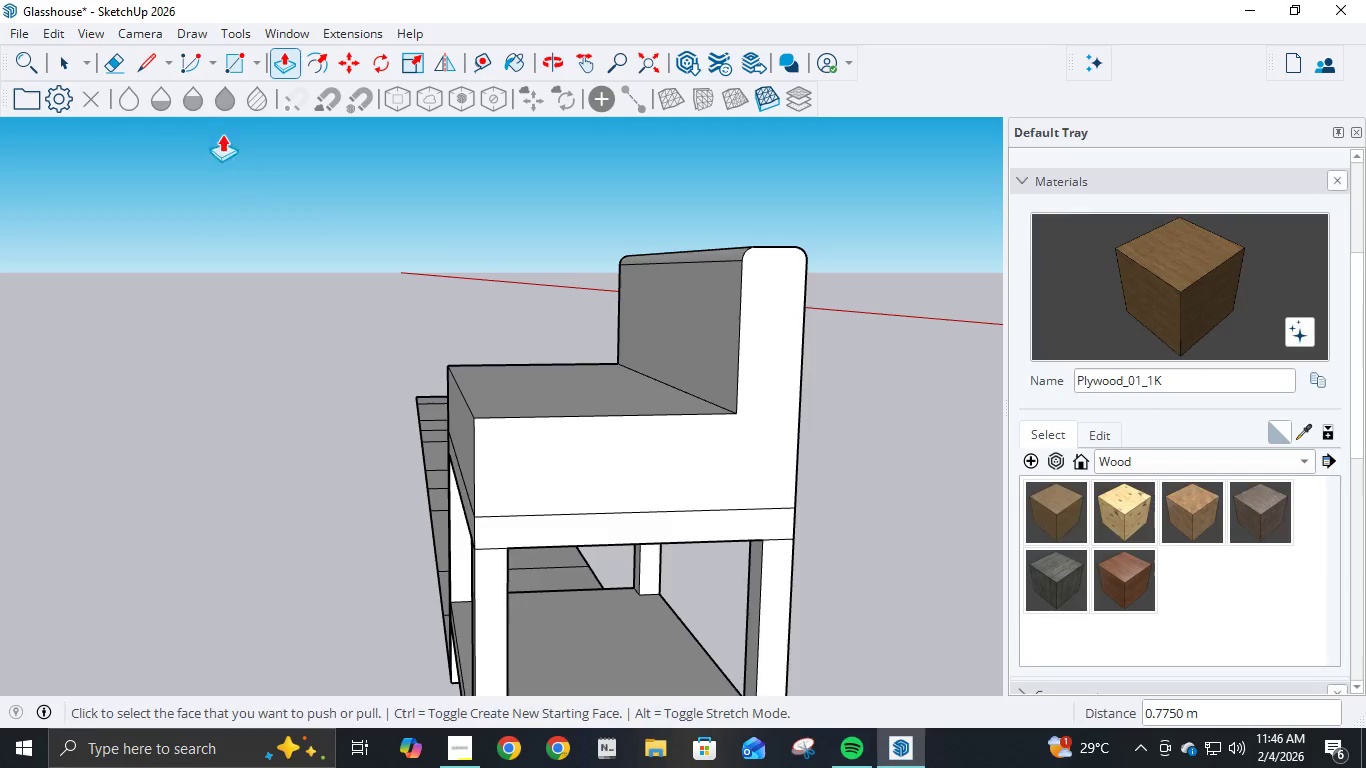 
left_click([142, 63])
 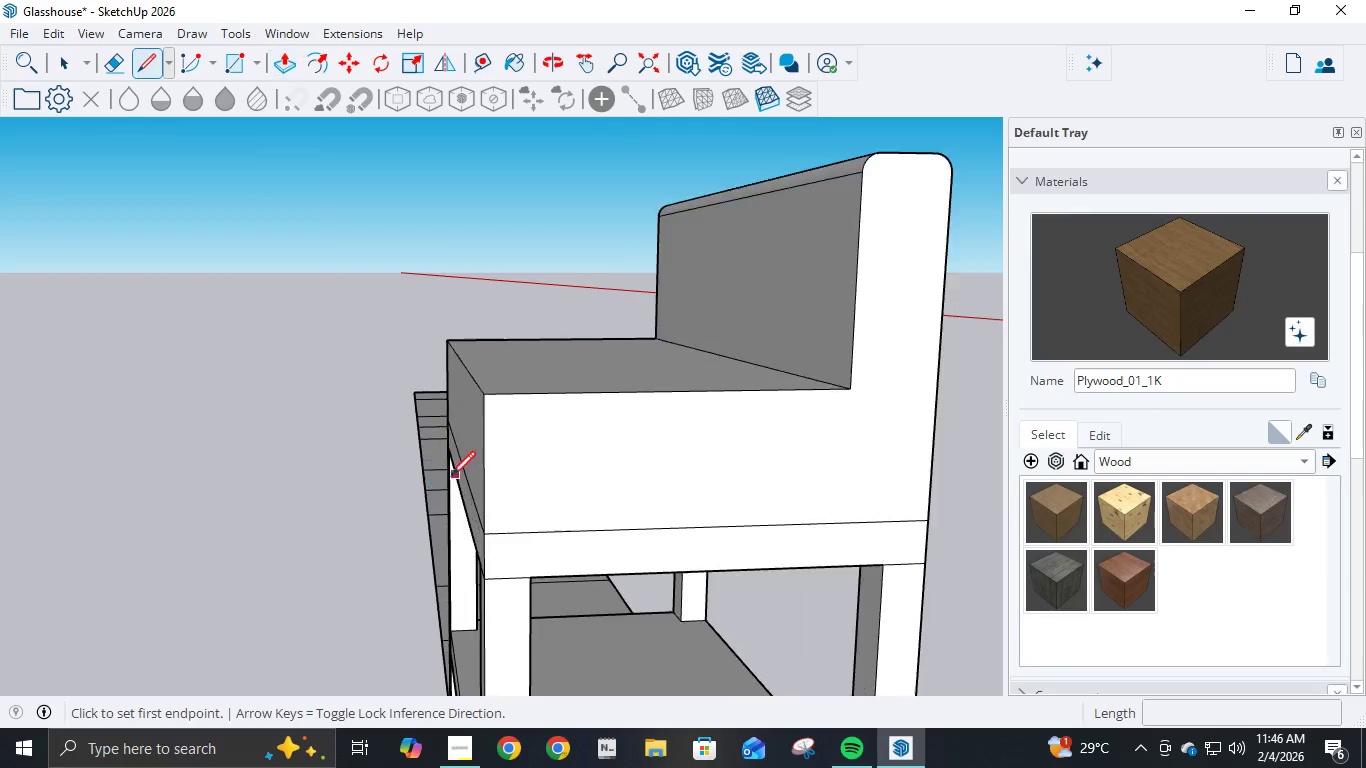 
scroll: coordinate [453, 484], scroll_direction: up, amount: 3.0
 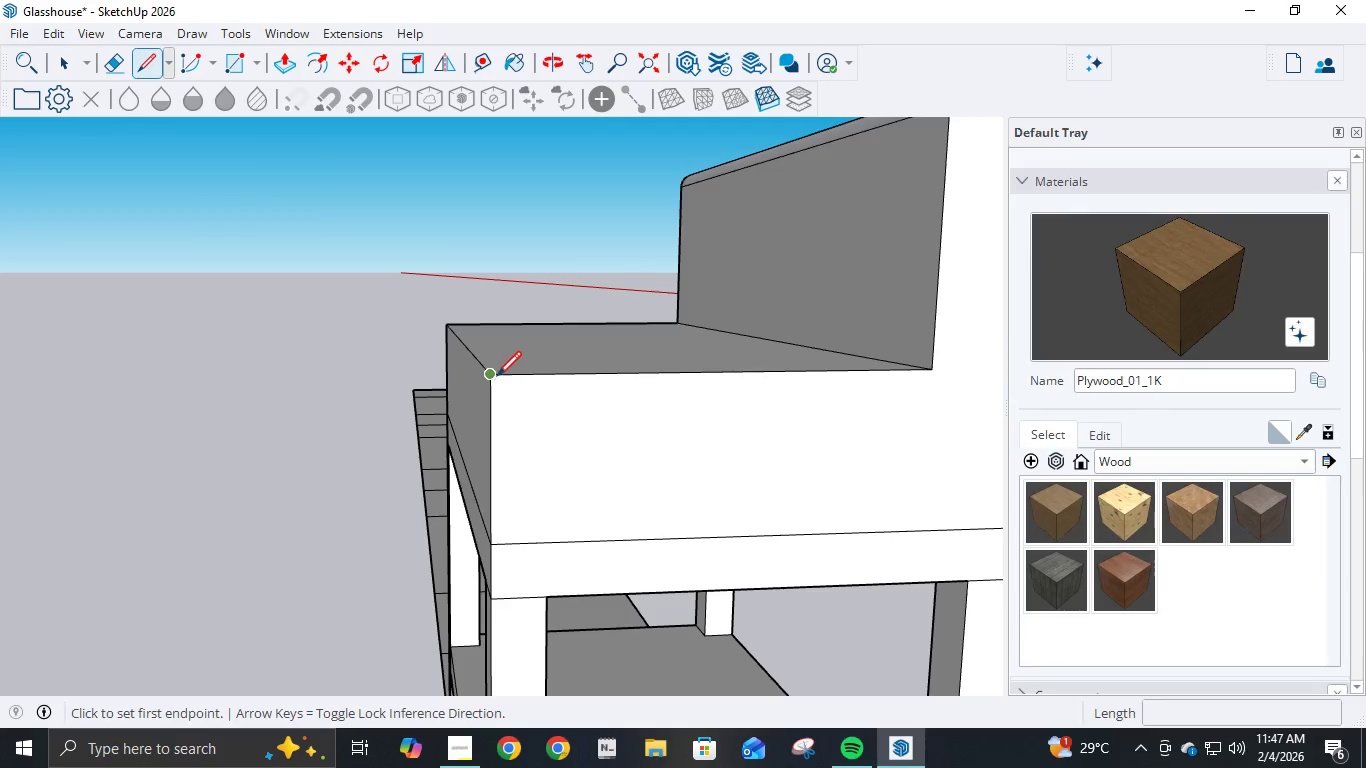 
left_click([497, 378])
 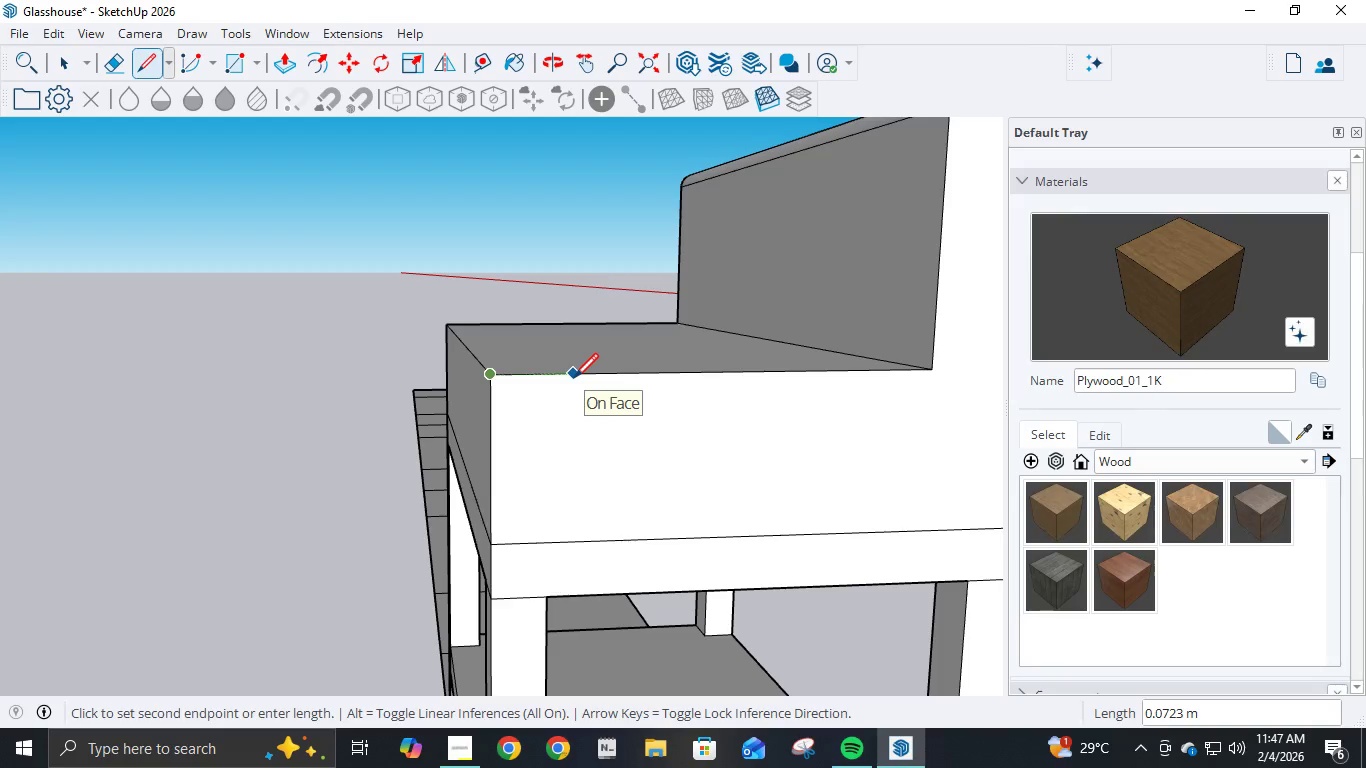 
key(NumpadDecimal)
 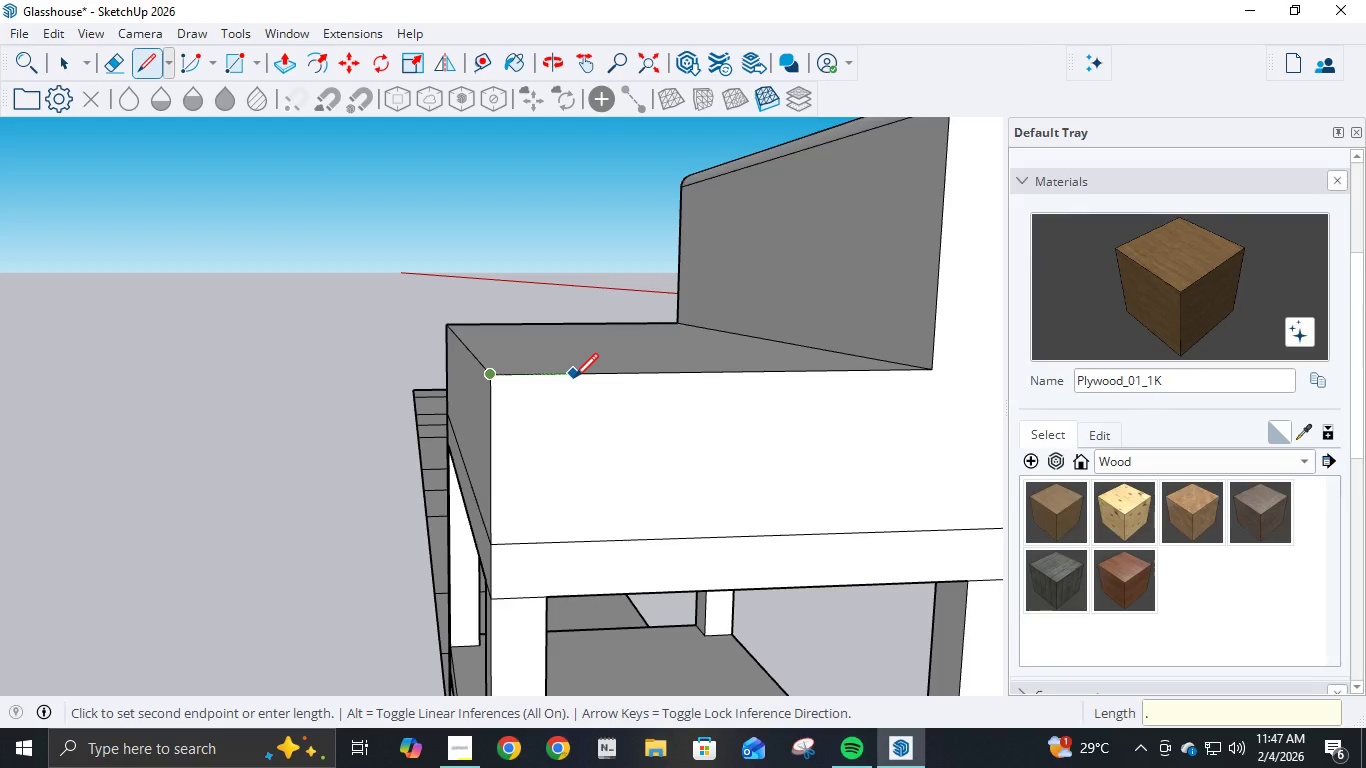 
key(Numpad0)
 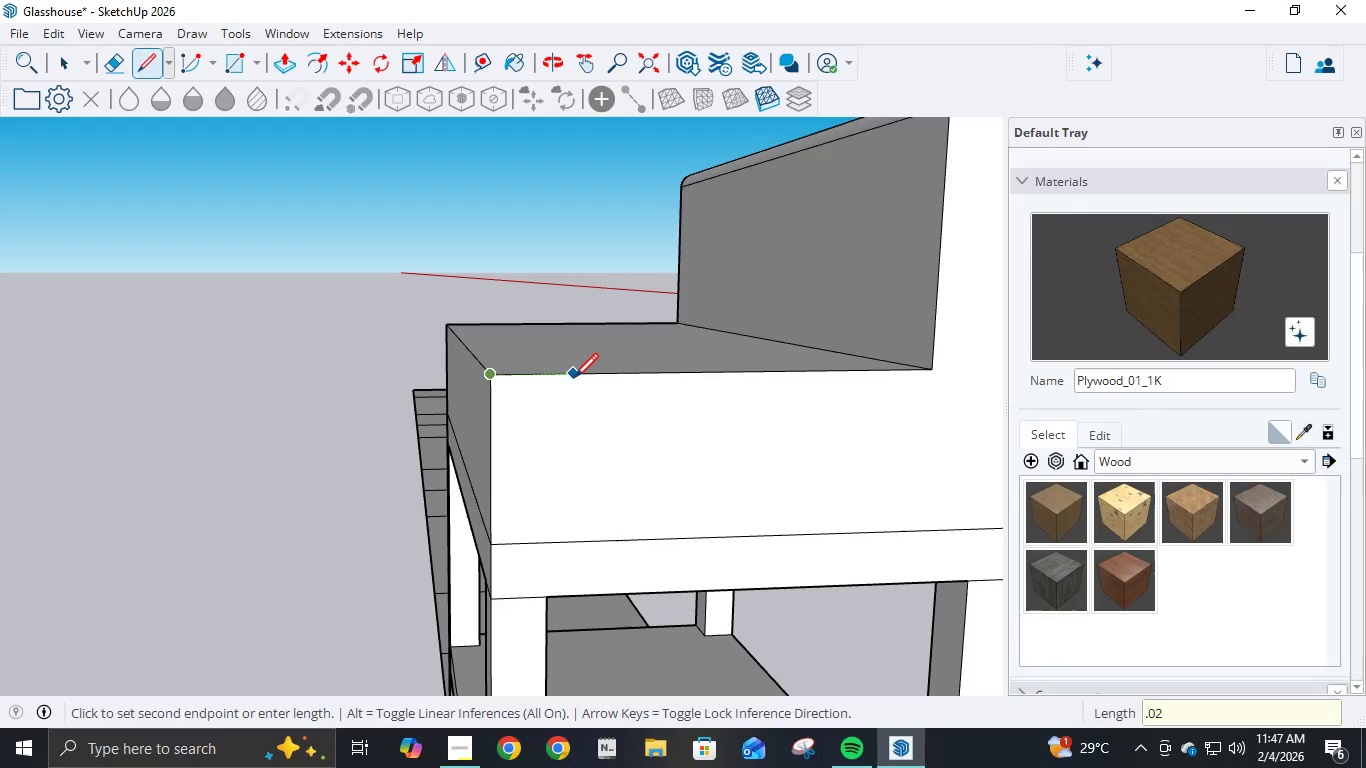 
key(Numpad2)
 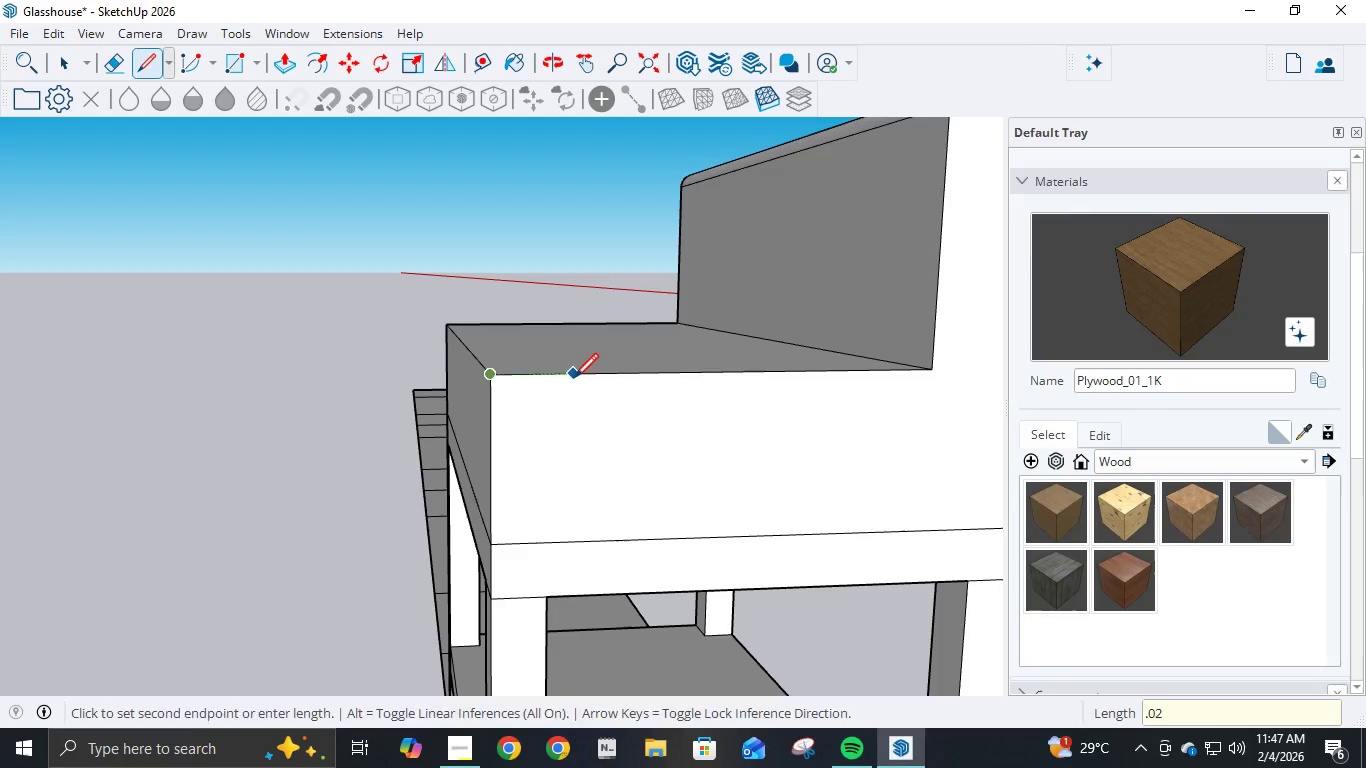 
key(NumpadEnter)
 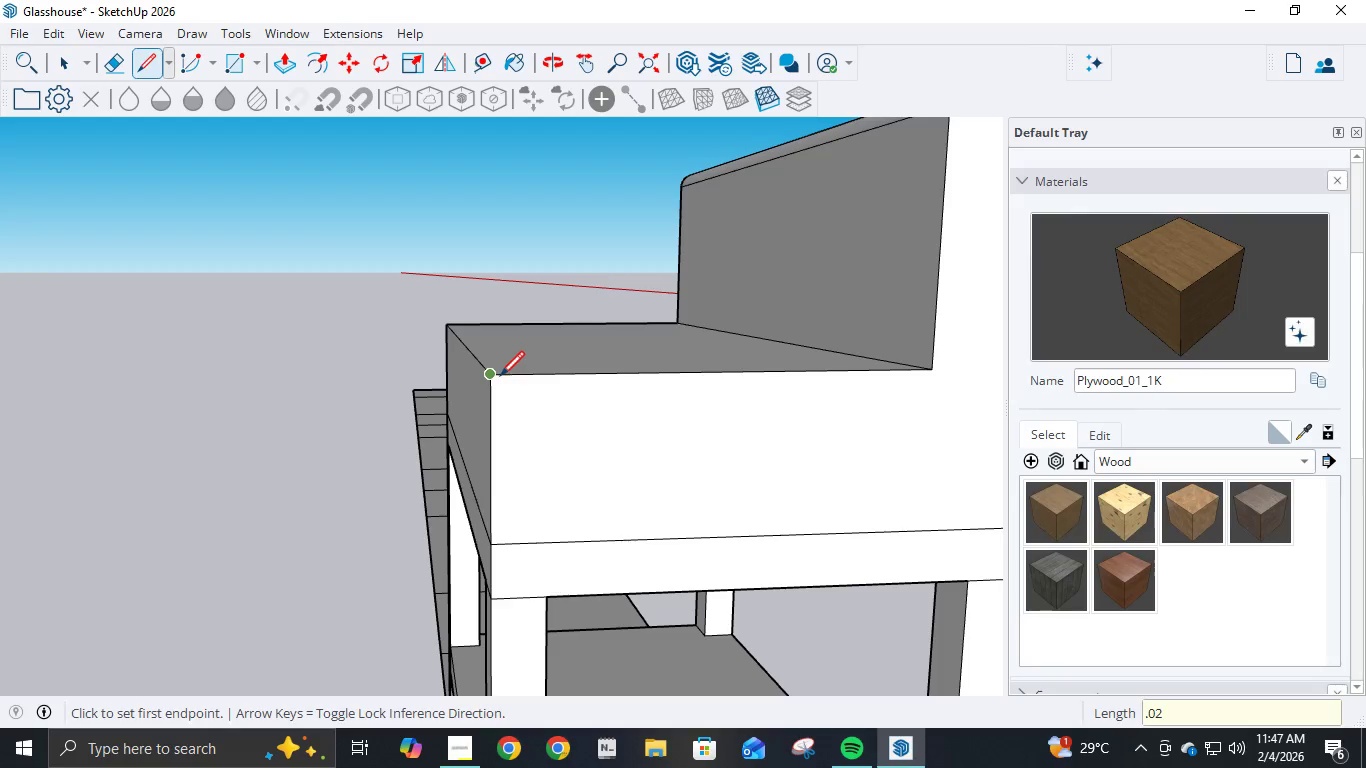 
left_click([497, 380])
 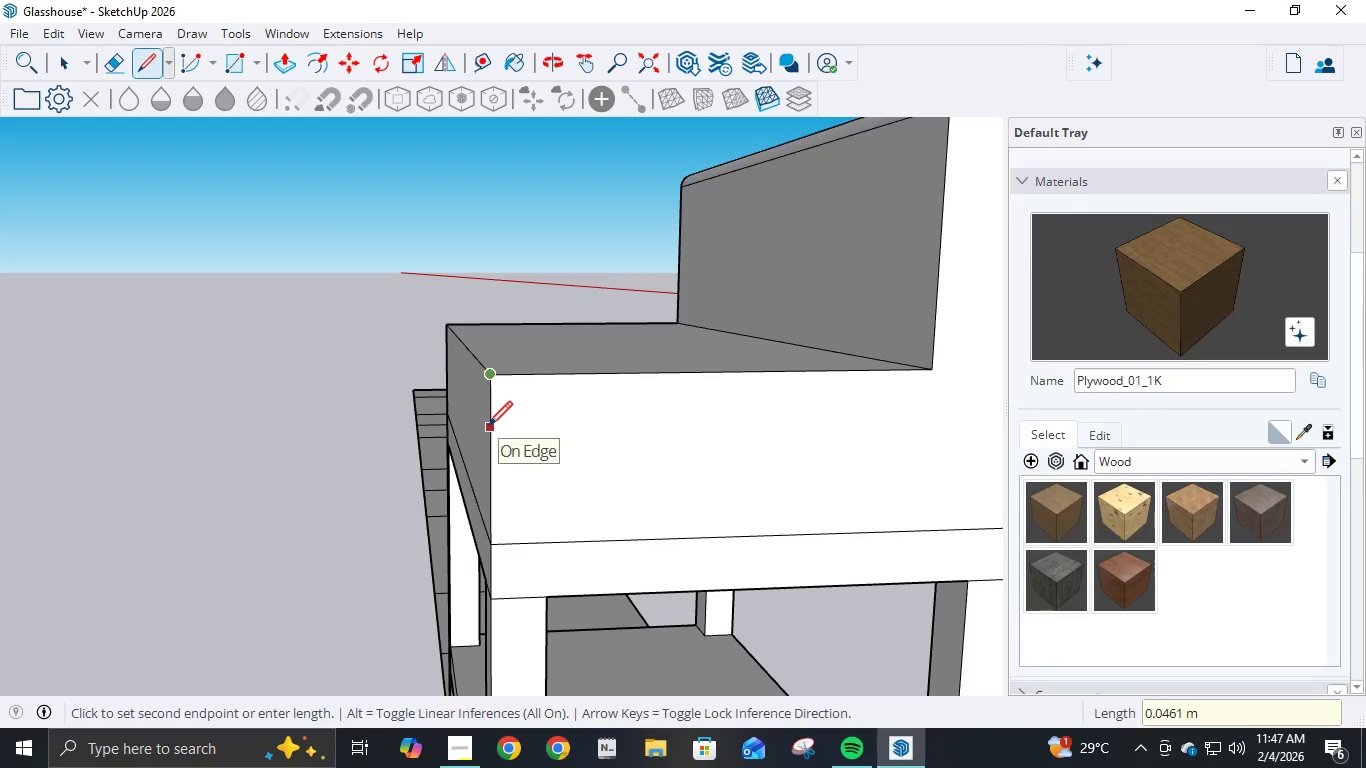 
key(NumpadDecimal)
 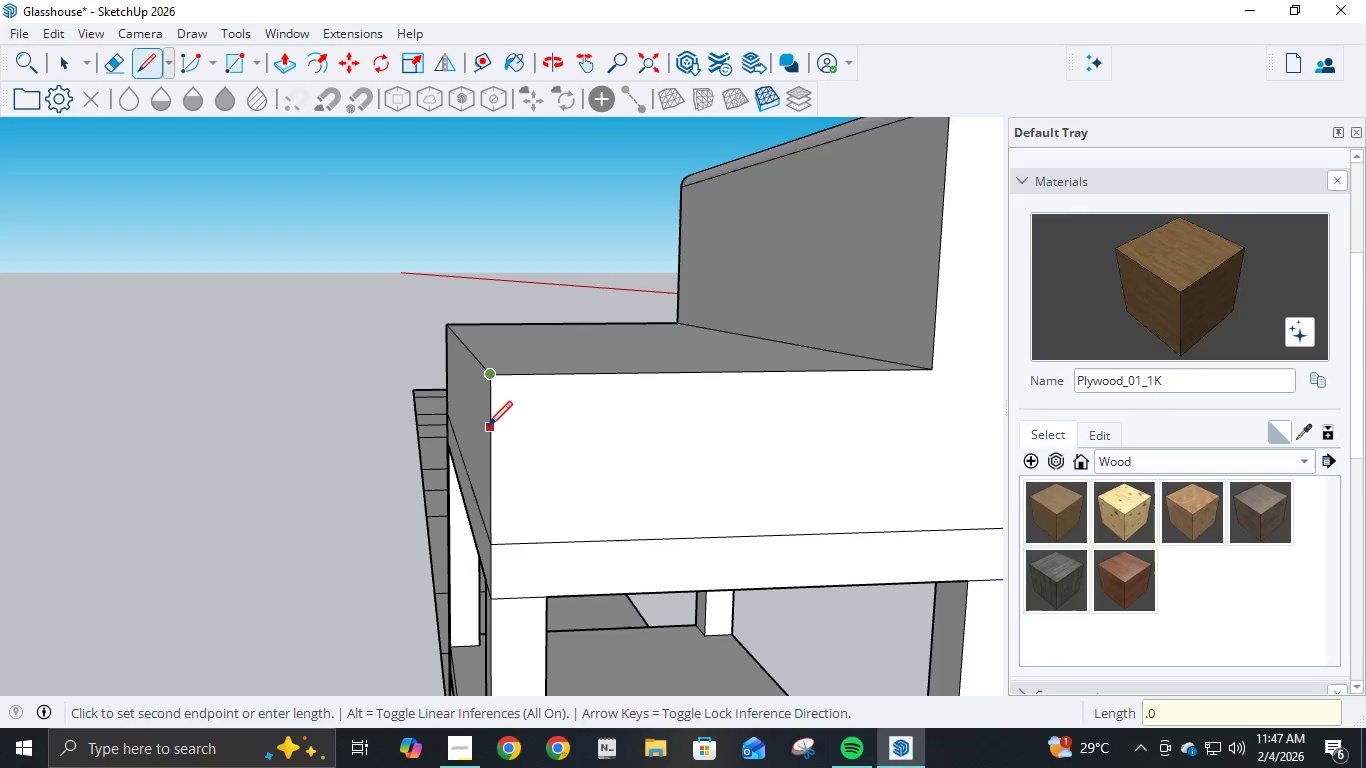 
key(Numpad0)
 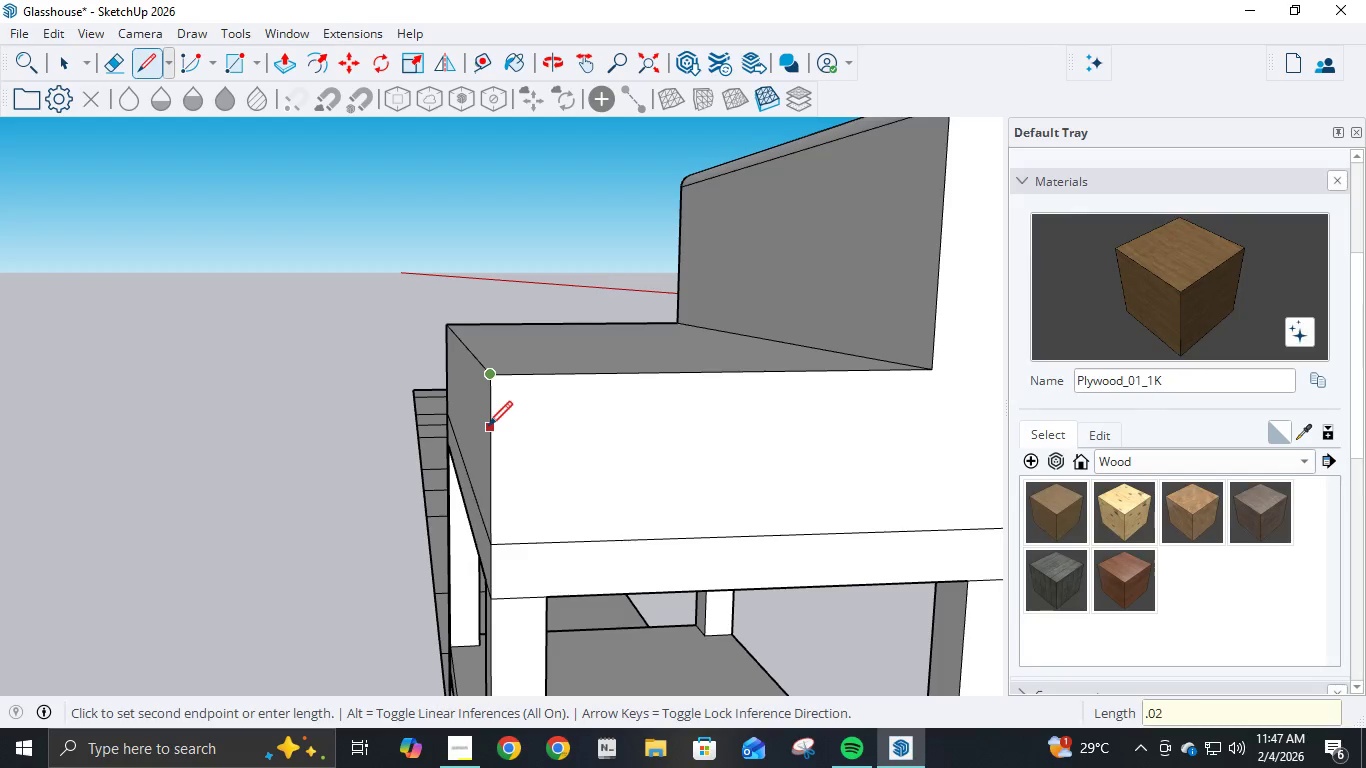 
key(Numpad2)
 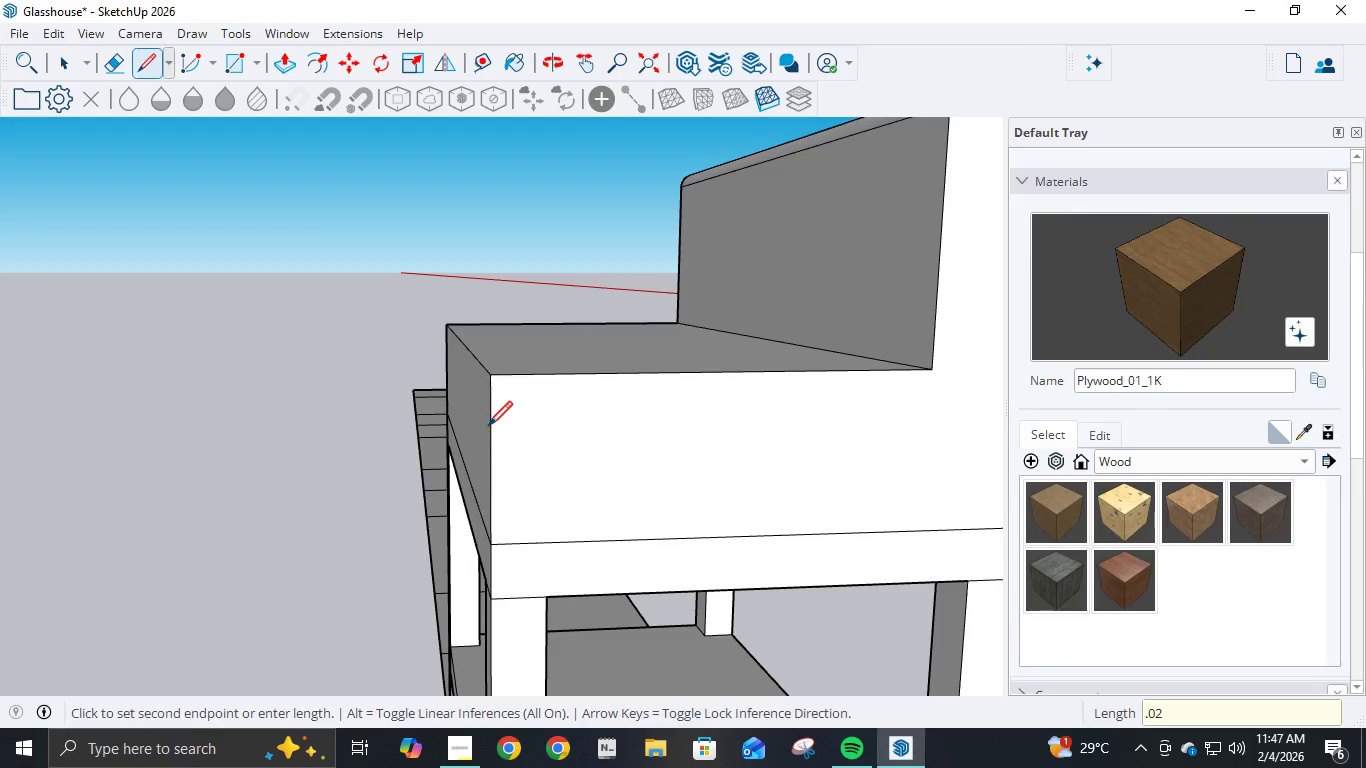 
key(NumpadEnter)
 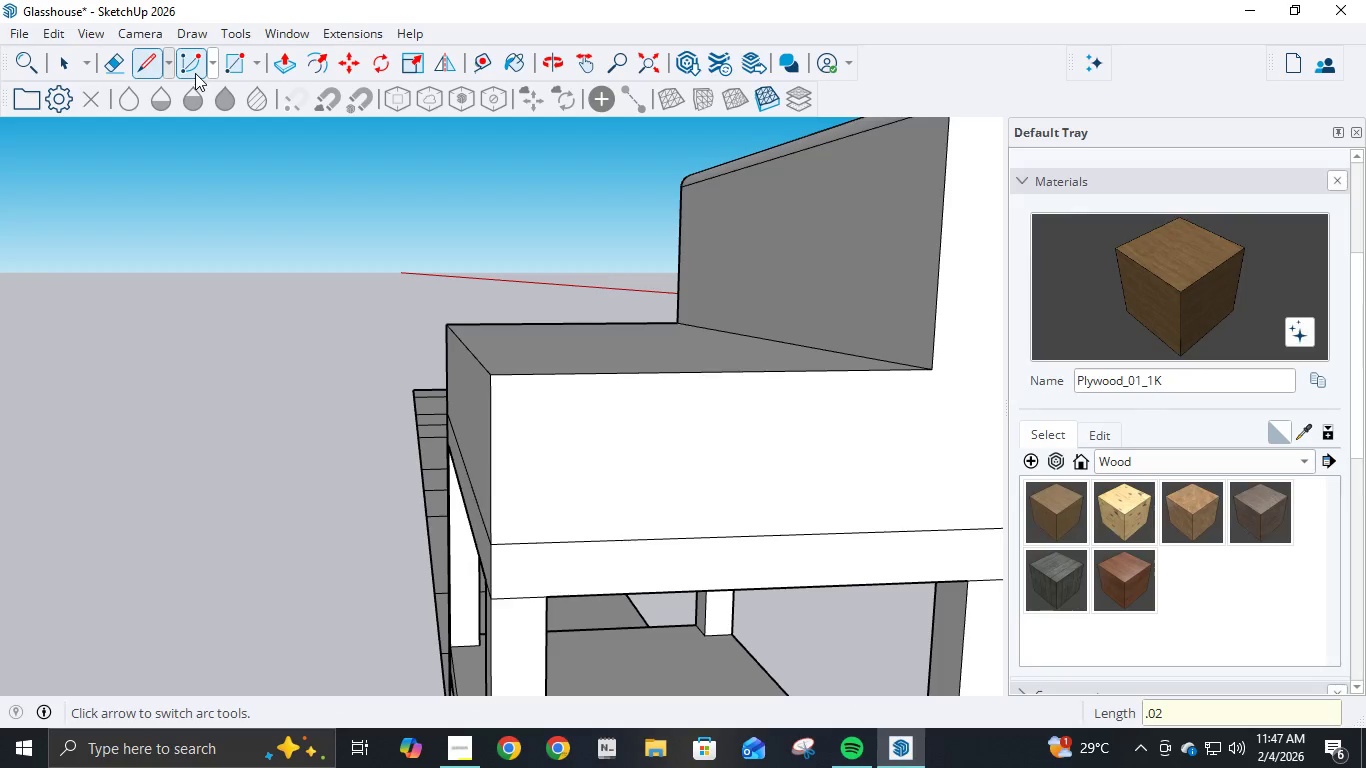 
key(A)
 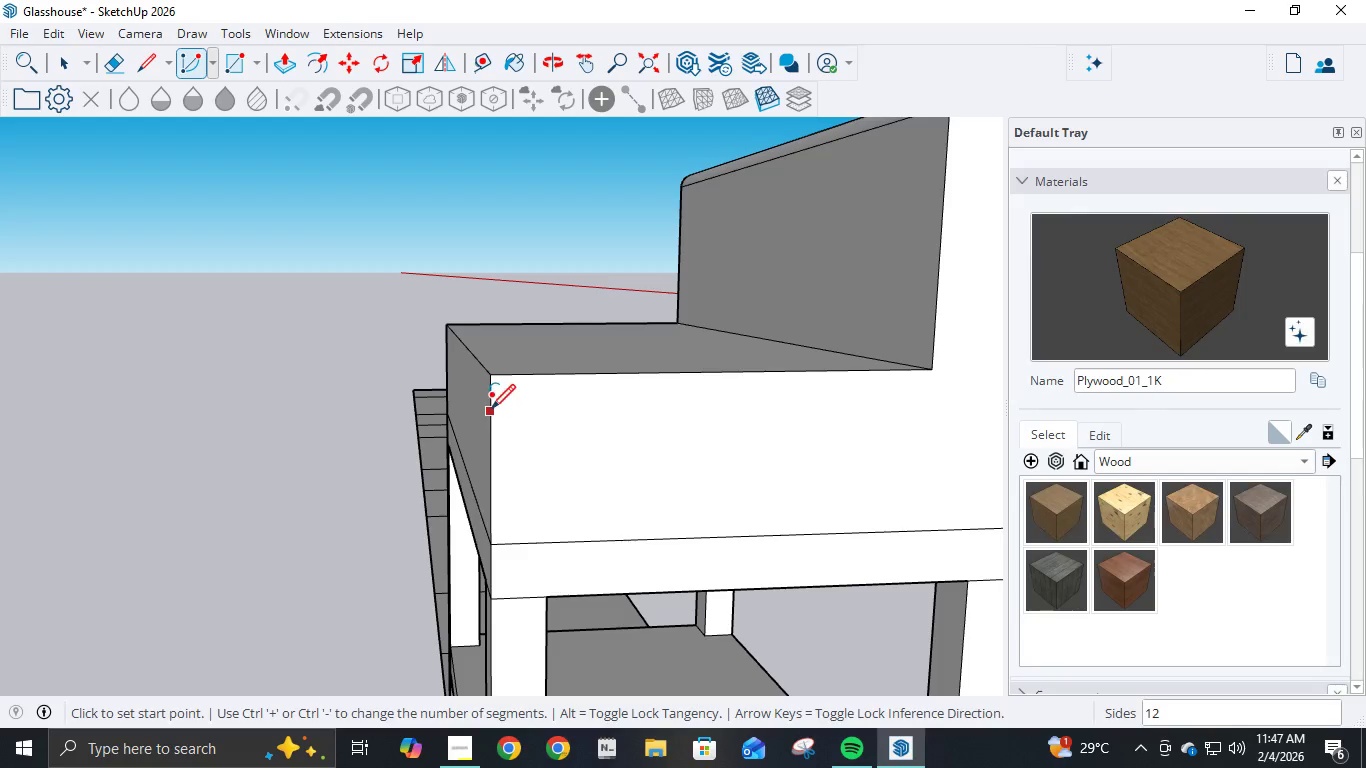 
left_click([491, 404])
 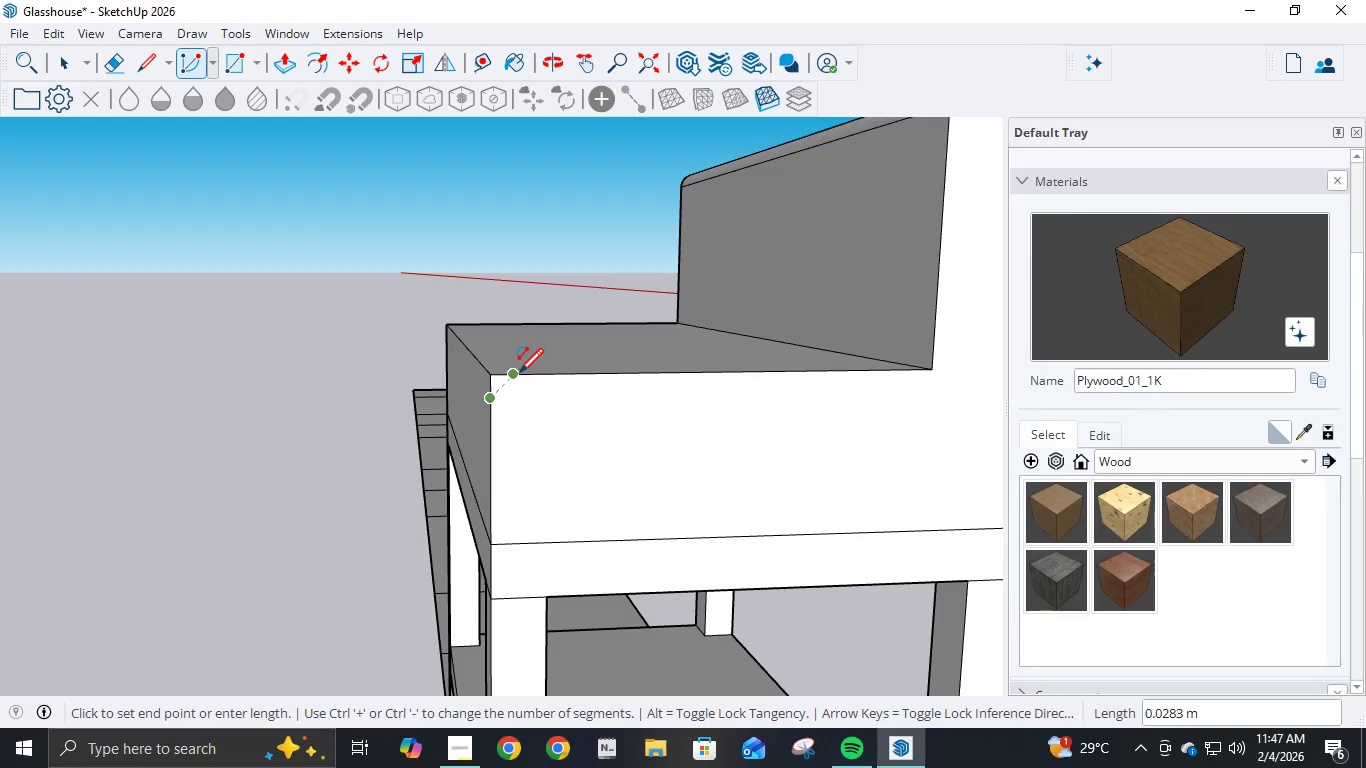 
left_click([515, 375])
 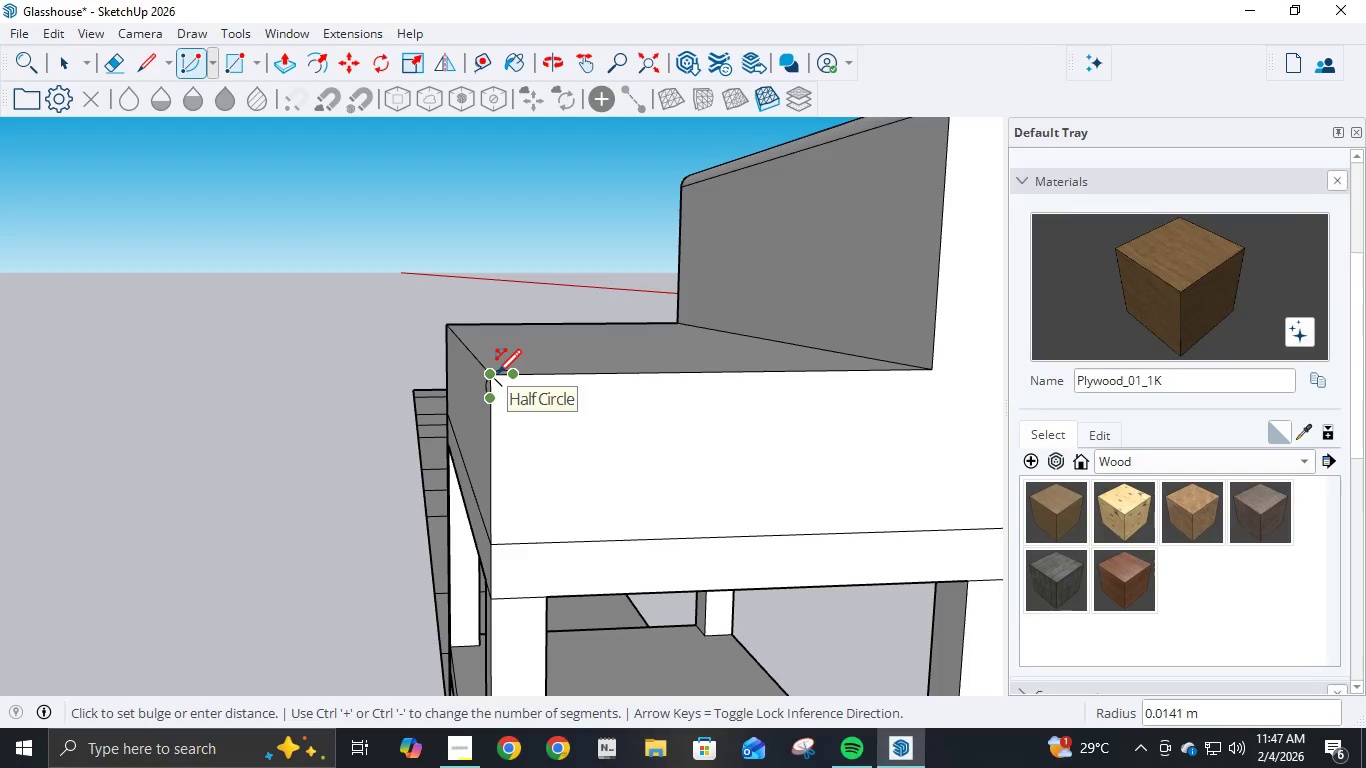 
scroll: coordinate [497, 377], scroll_direction: up, amount: 6.0
 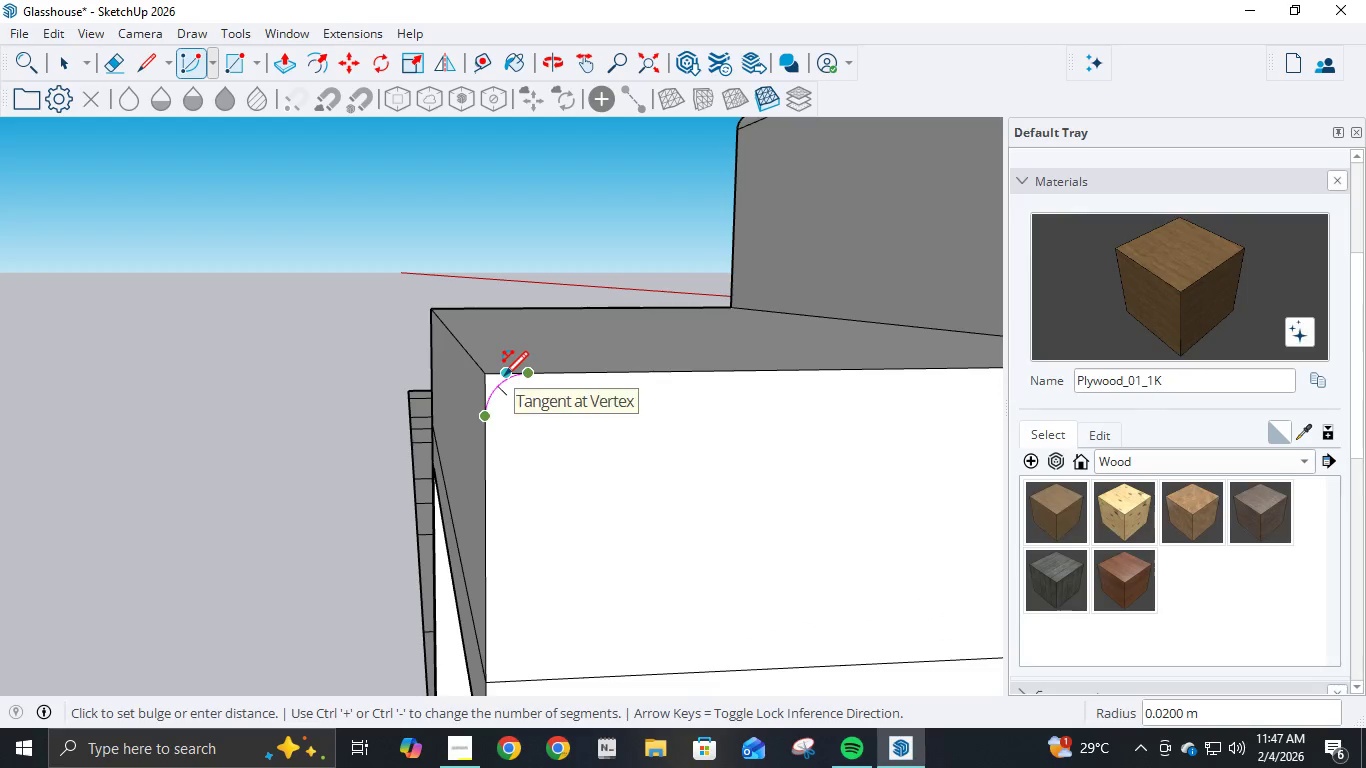 
double_click([504, 378])
 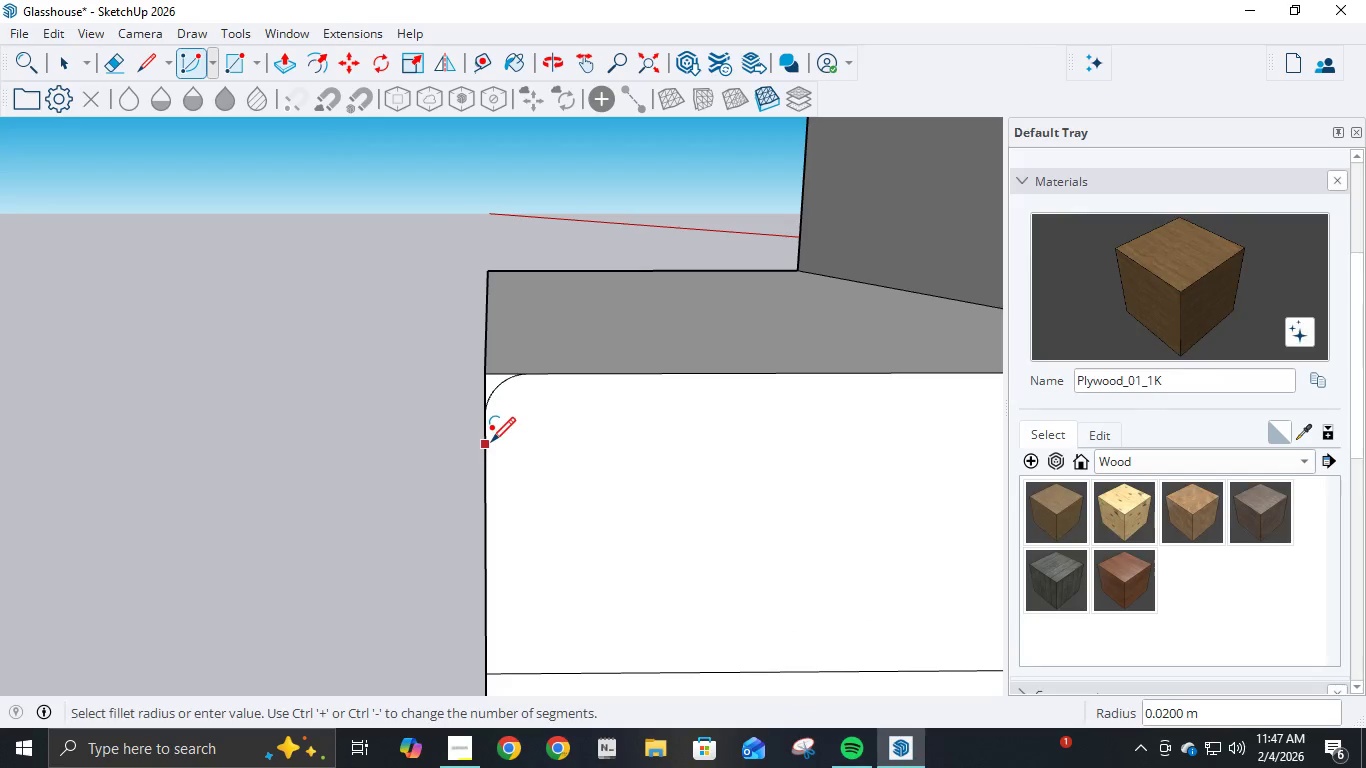 
key(P)
 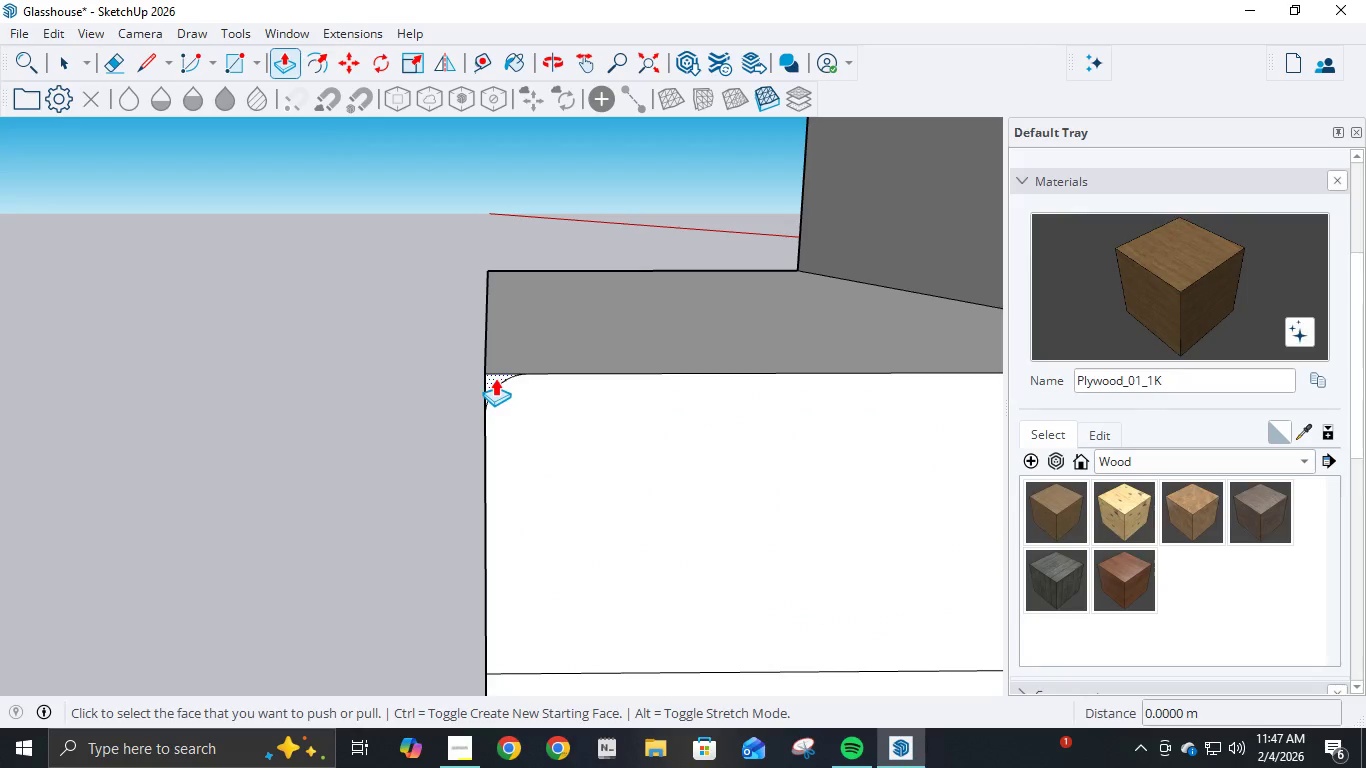 
left_click([495, 378])
 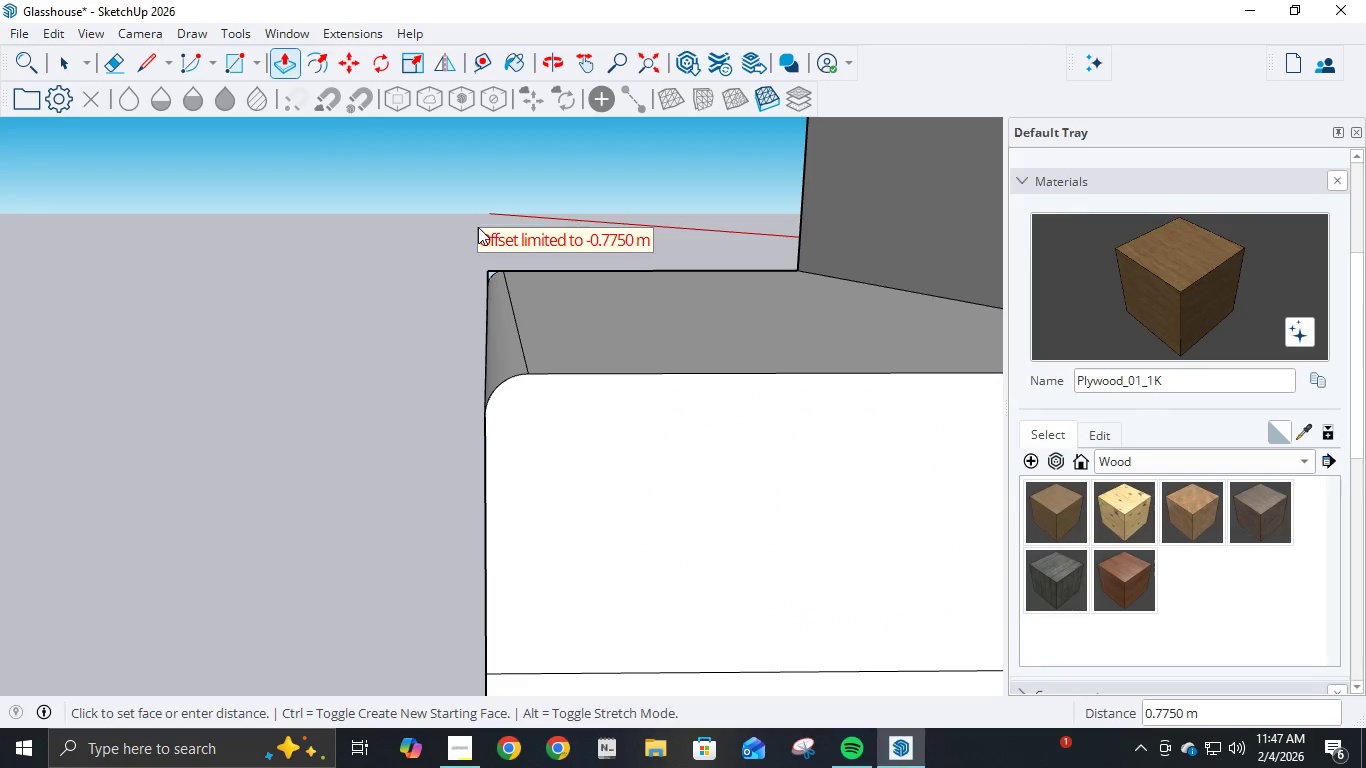 
left_click([478, 227])
 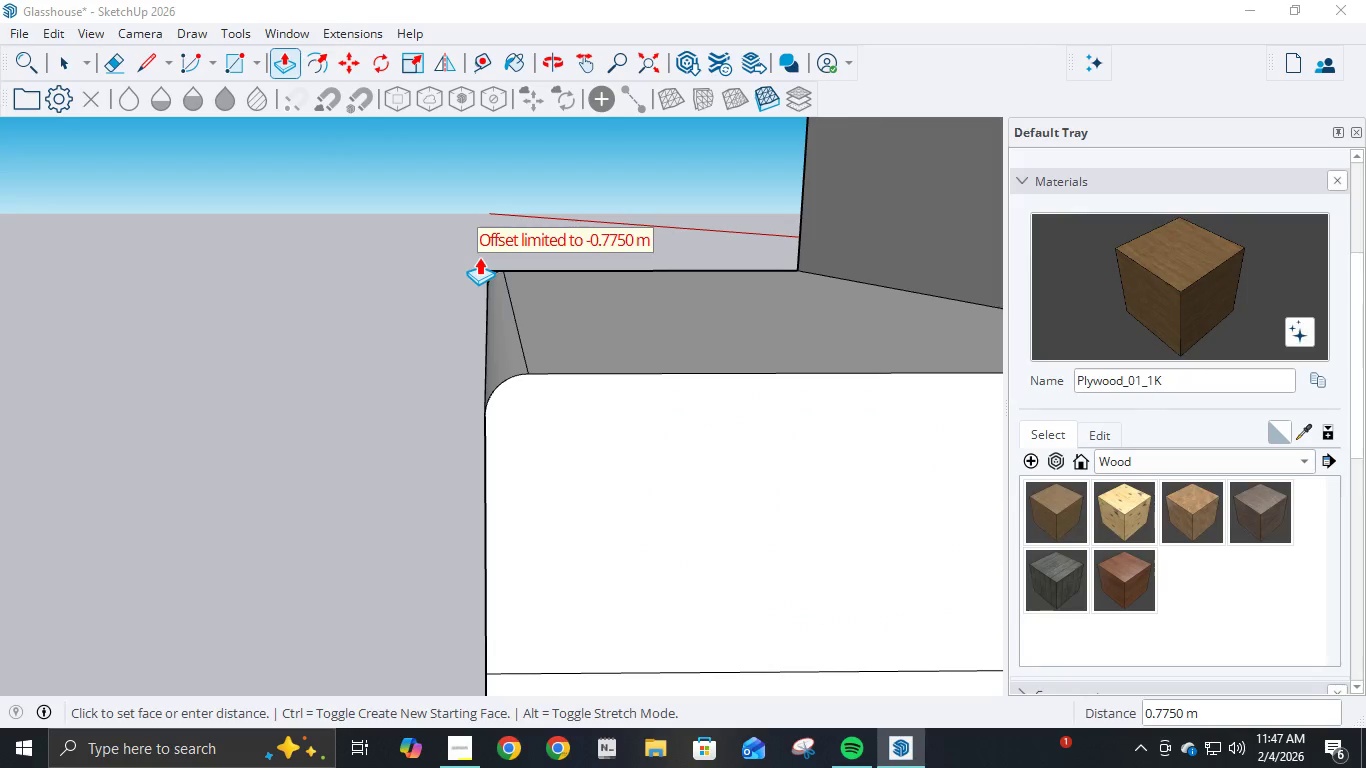 
left_click([479, 257])
 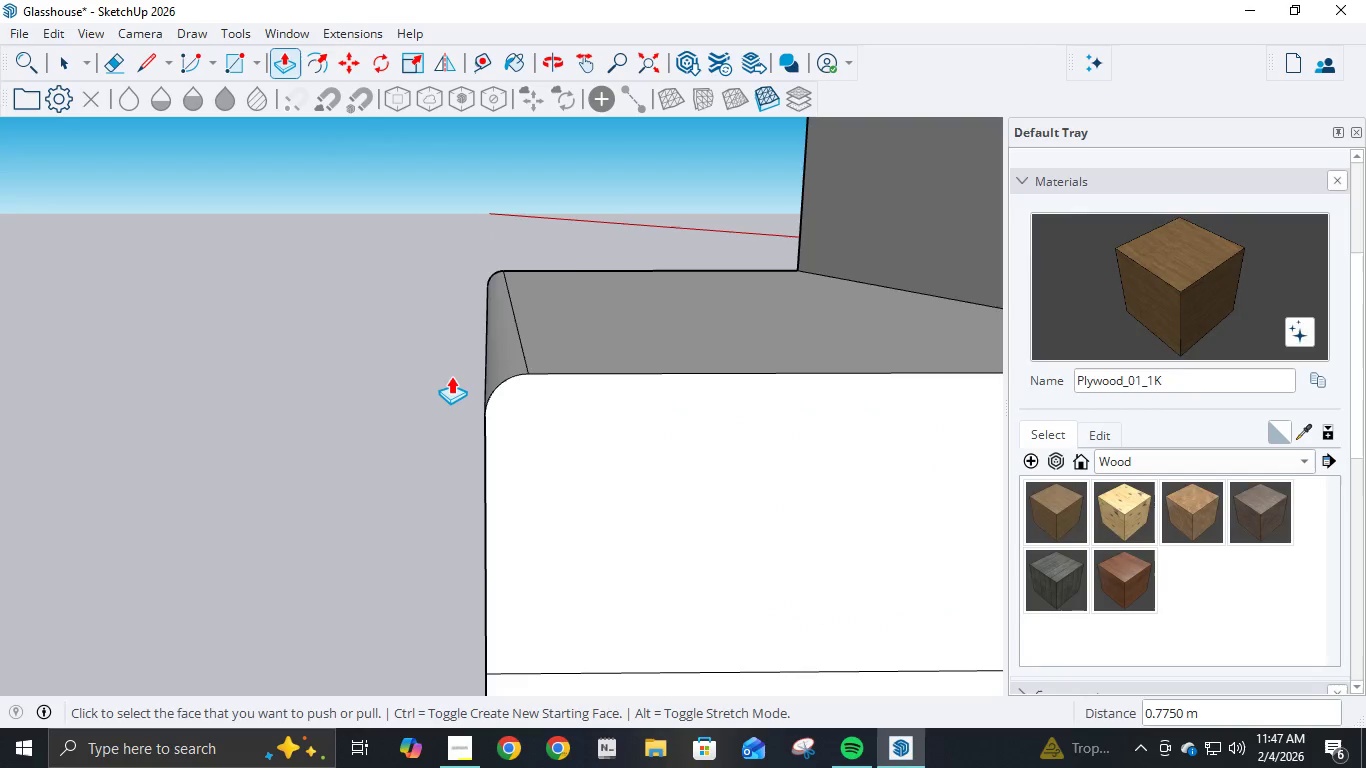 
scroll: coordinate [451, 376], scroll_direction: down, amount: 4.0
 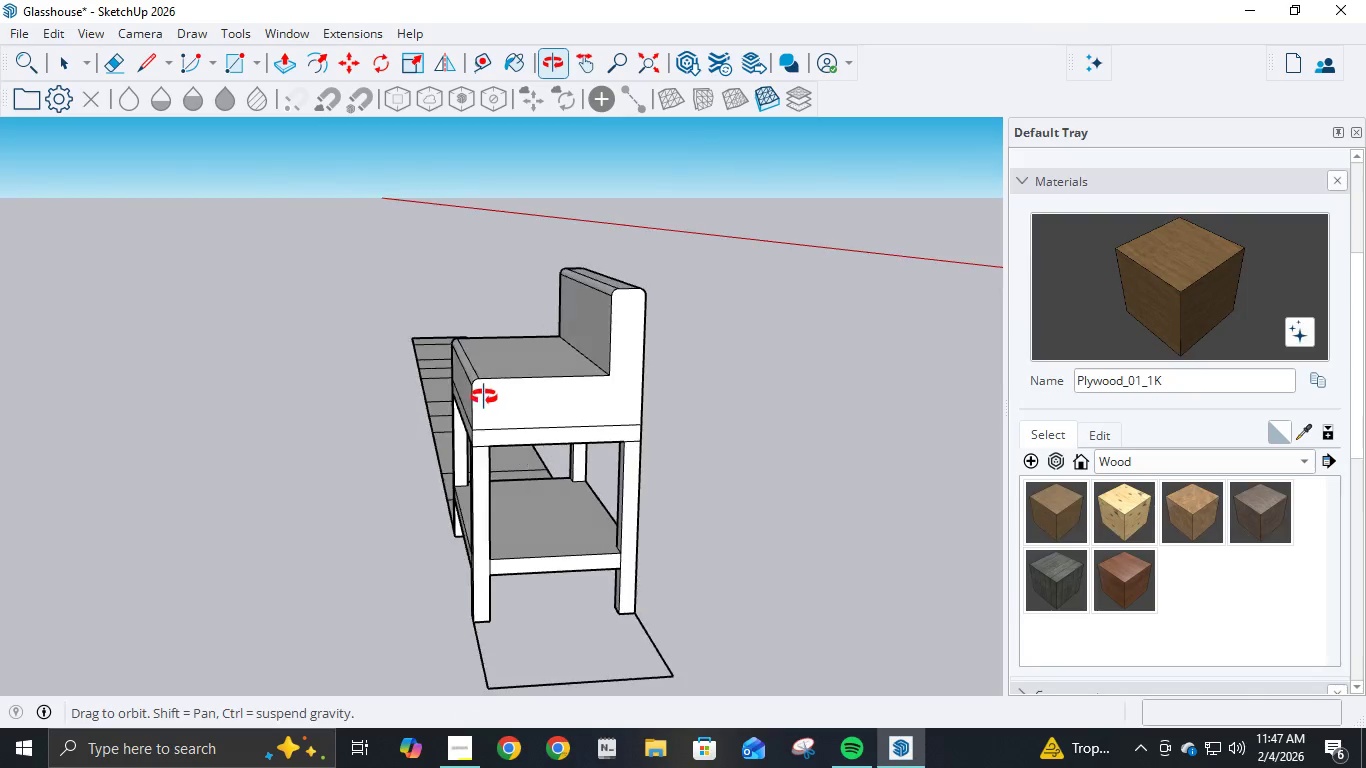 
scroll: coordinate [480, 406], scroll_direction: up, amount: 8.0
 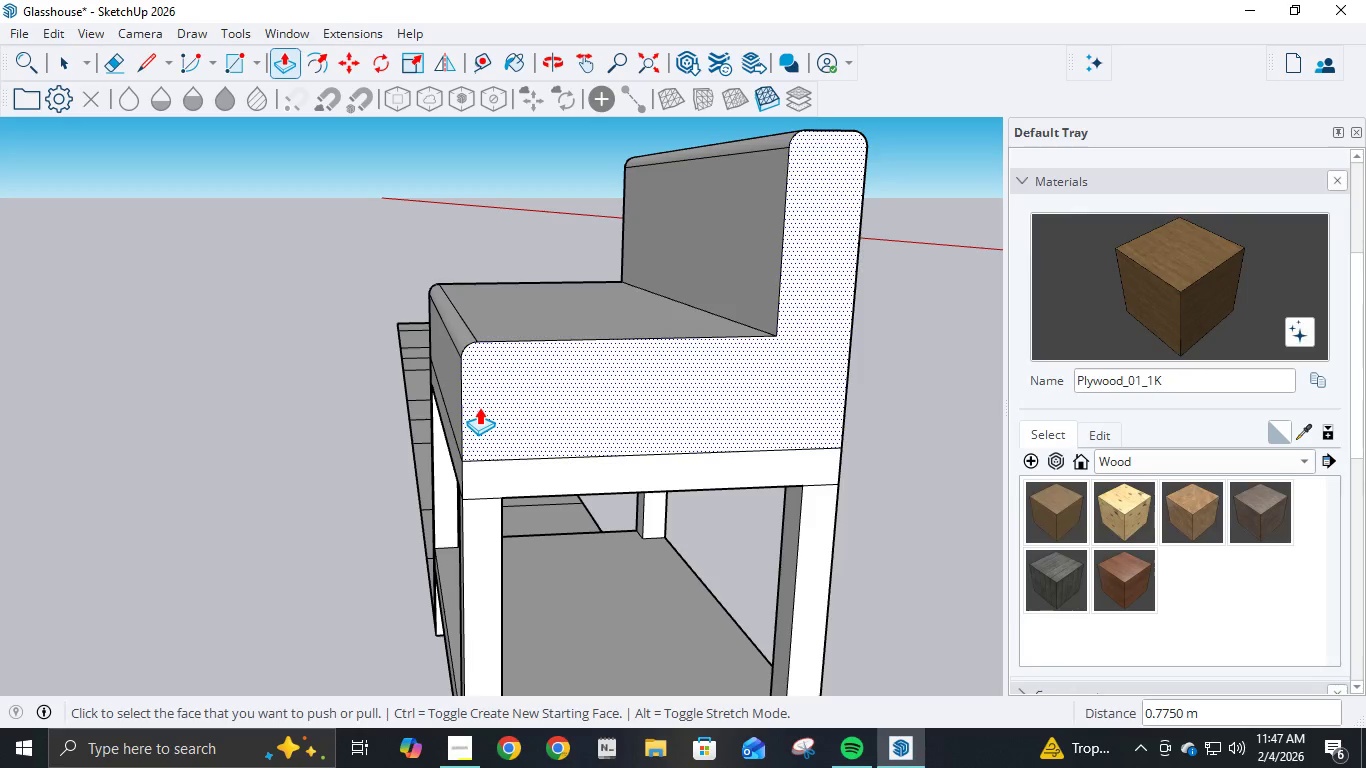 
scroll: coordinate [481, 401], scroll_direction: down, amount: 3.0
 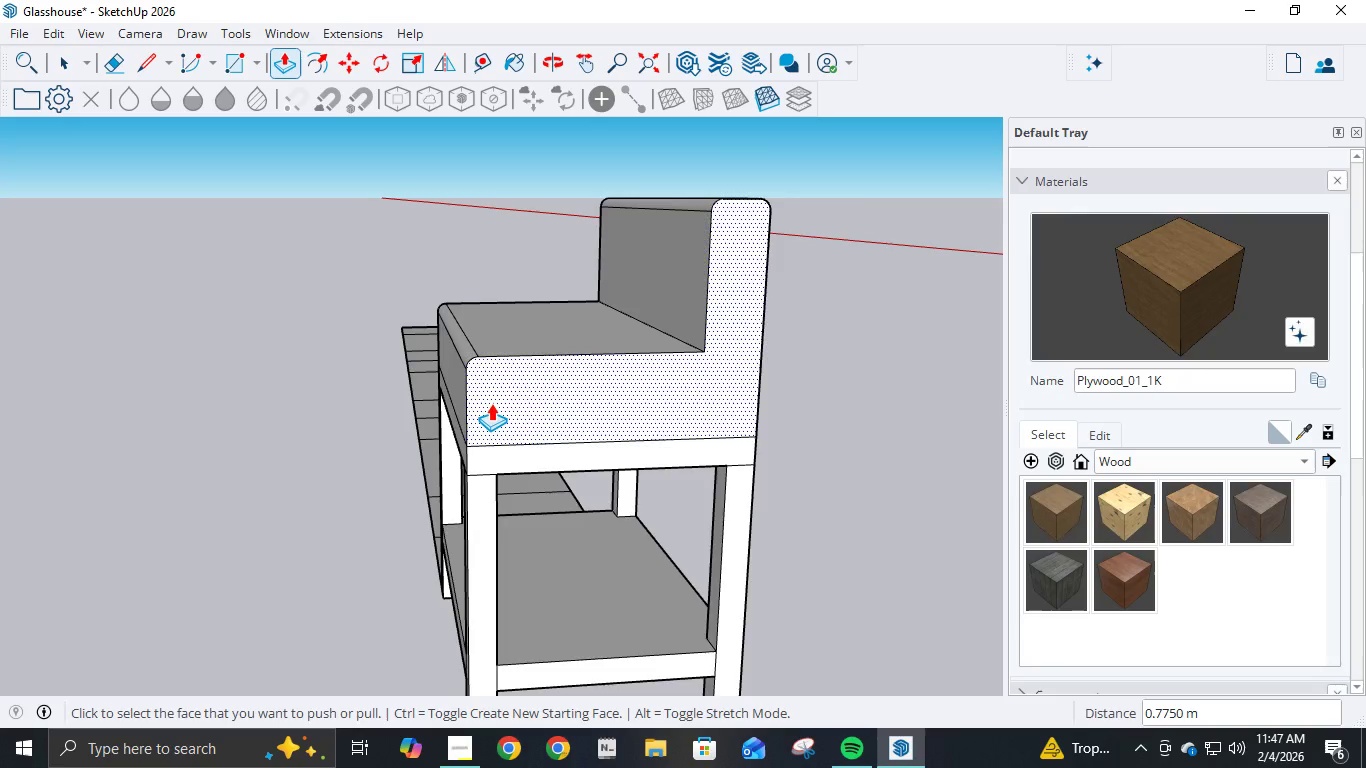 
scroll: coordinate [457, 395], scroll_direction: up, amount: 6.0
 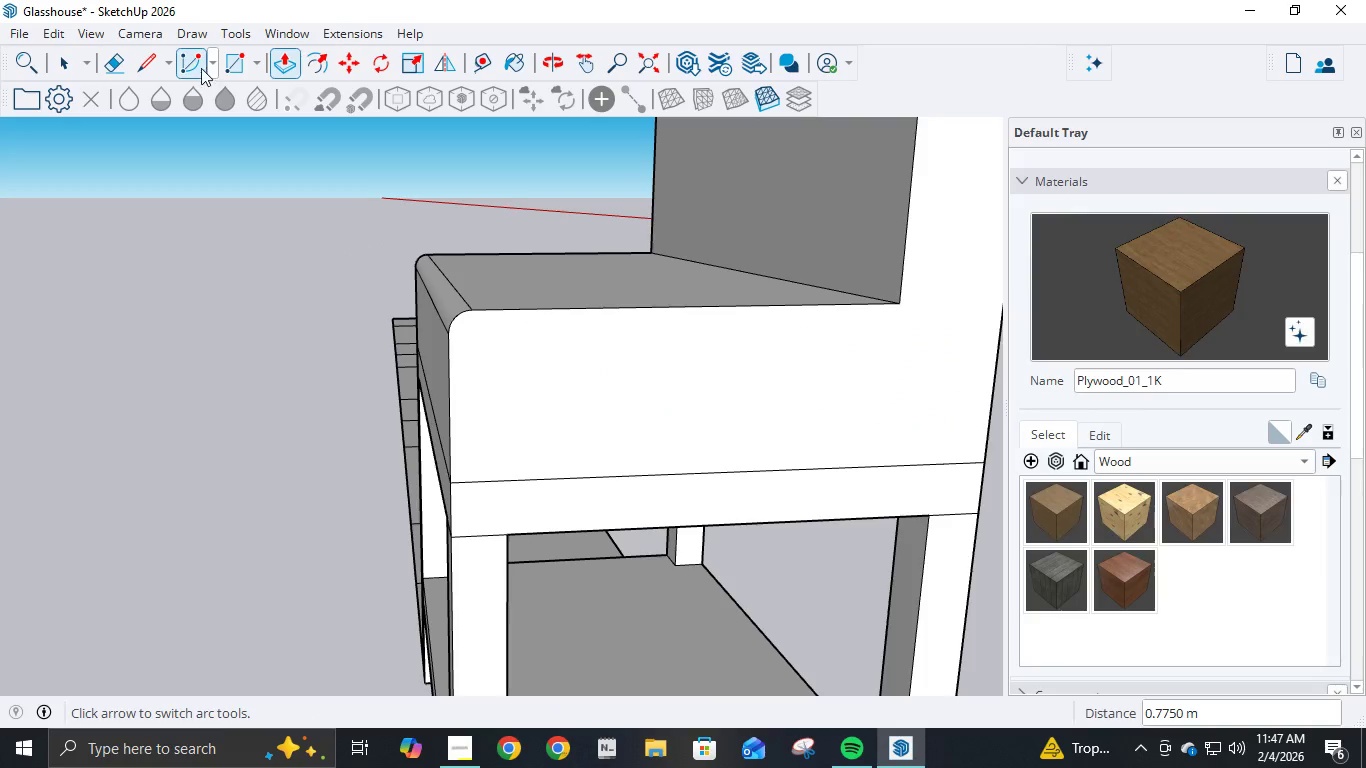 
left_click([155, 67])
 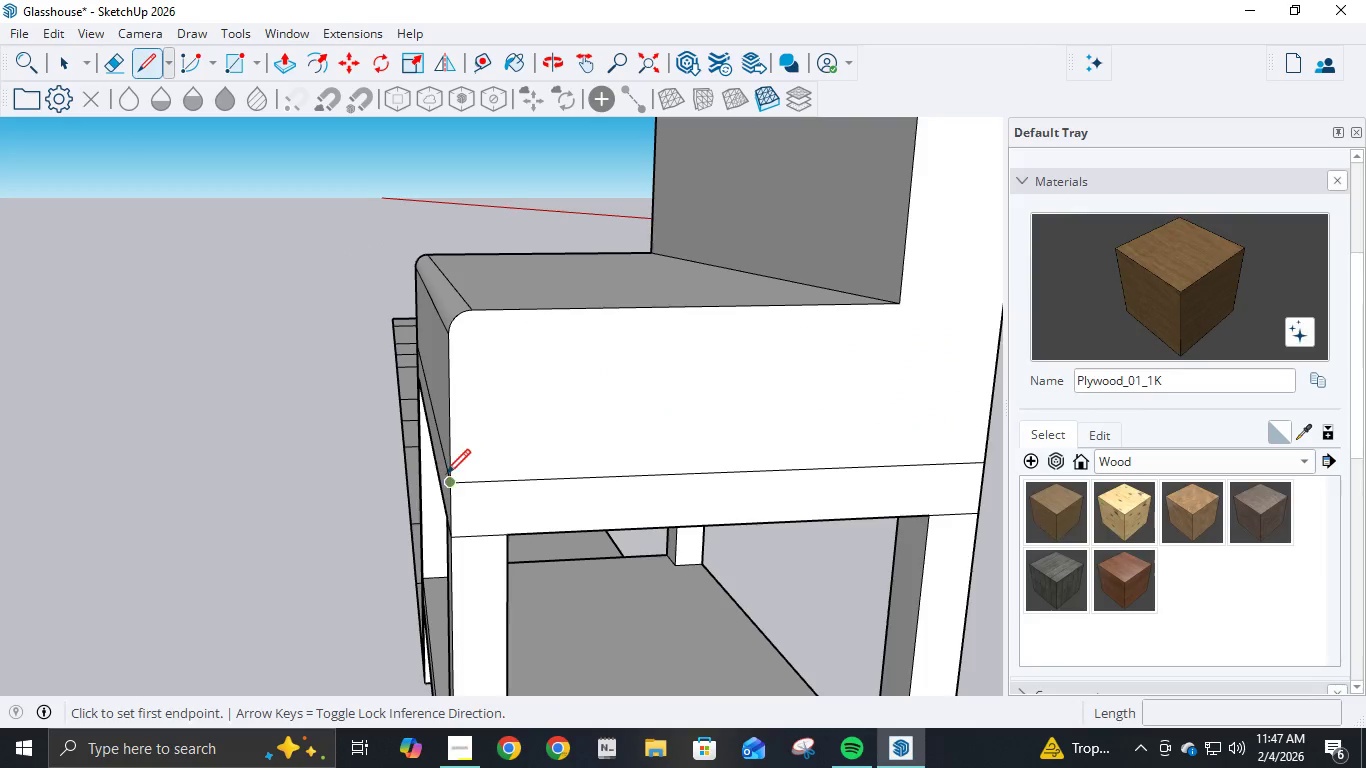 
left_click([446, 477])
 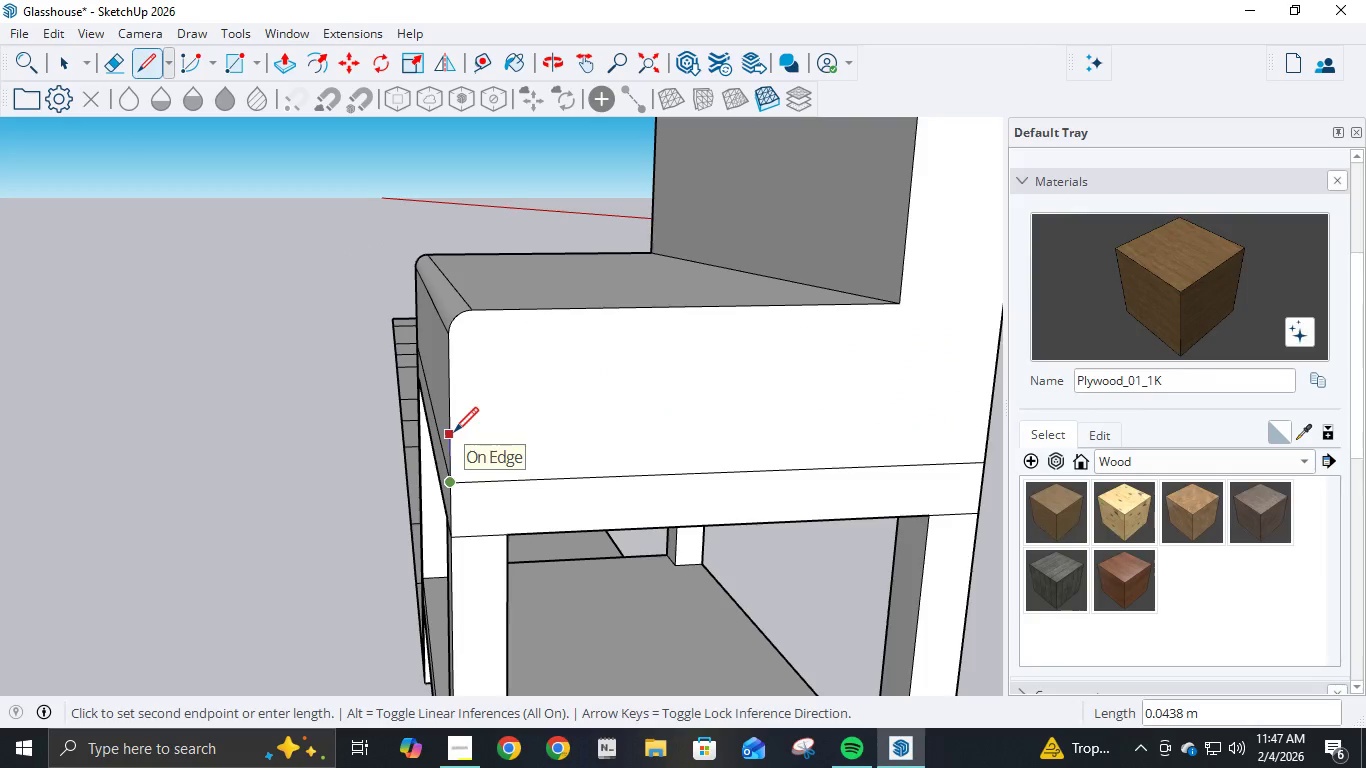 
key(NumpadDecimal)
 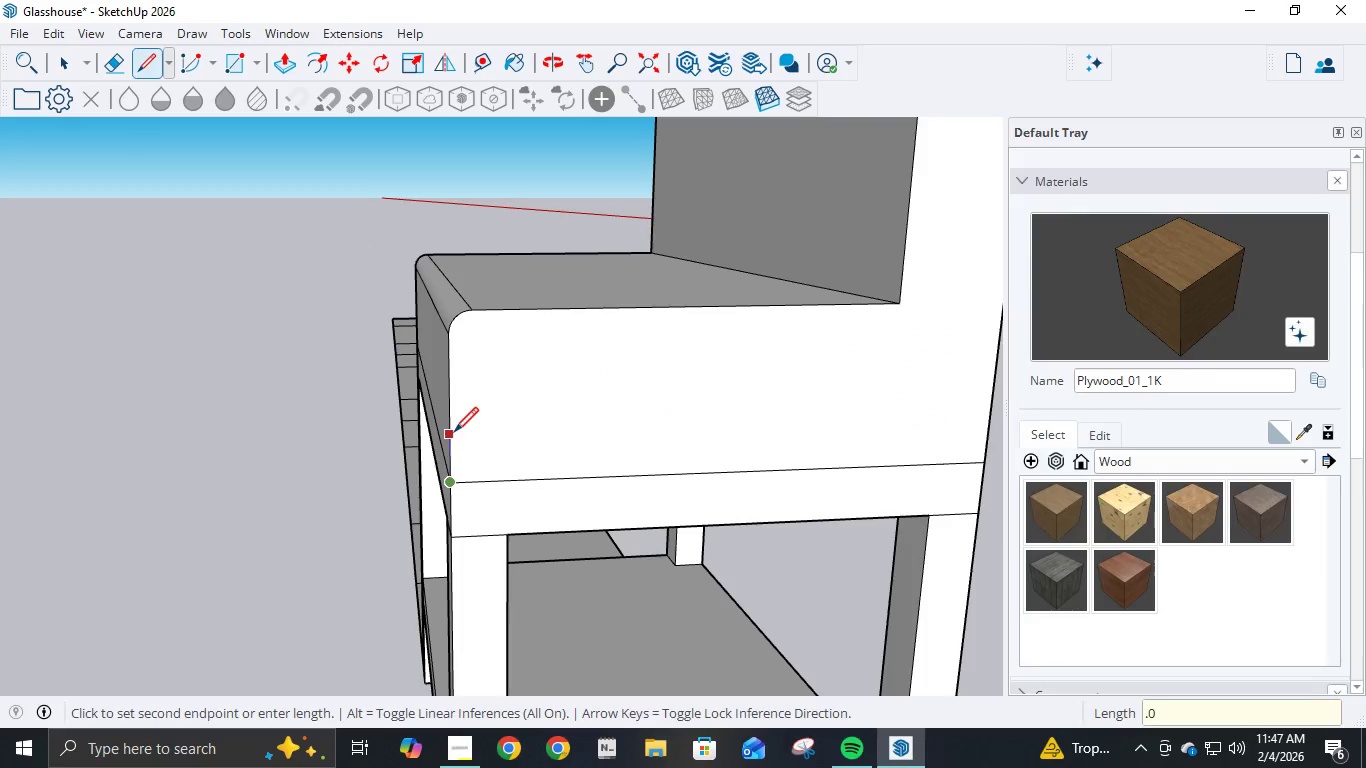 
key(Numpad0)
 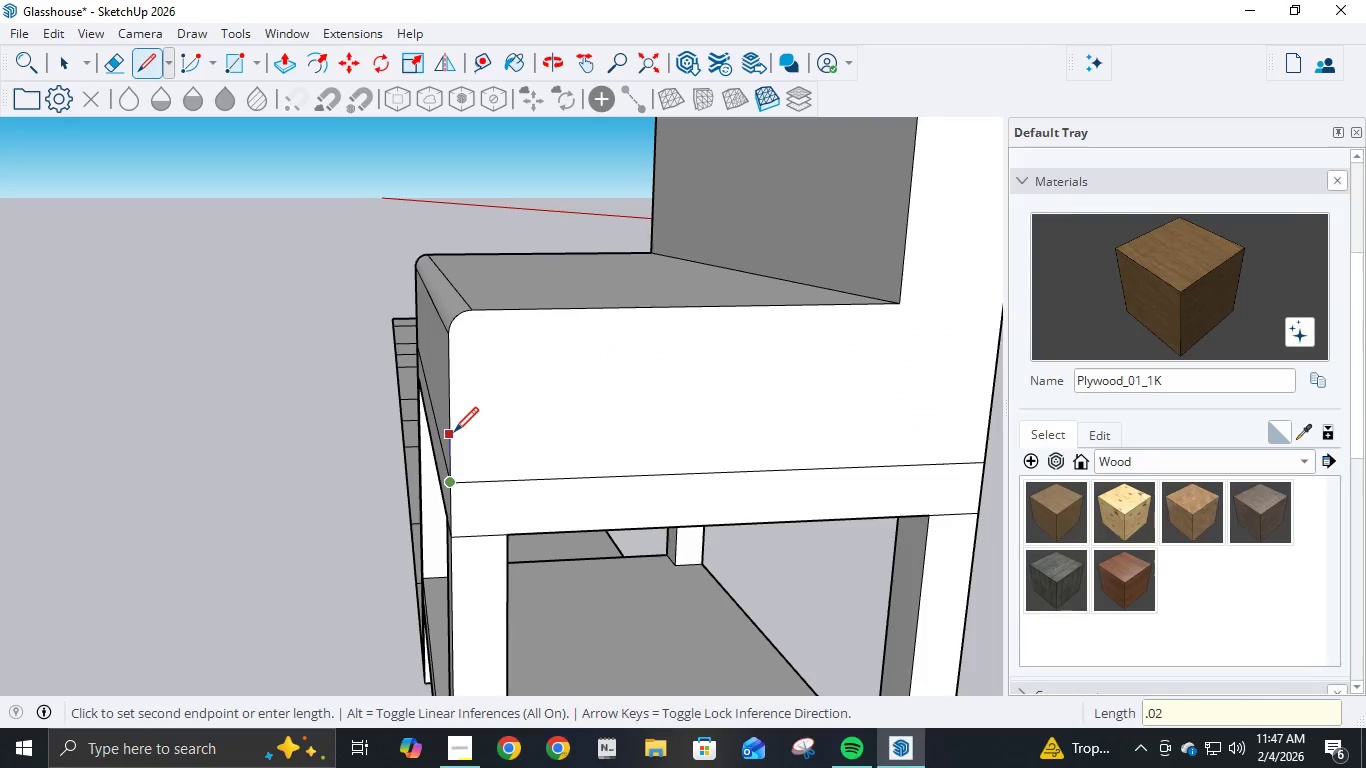 
key(Numpad2)
 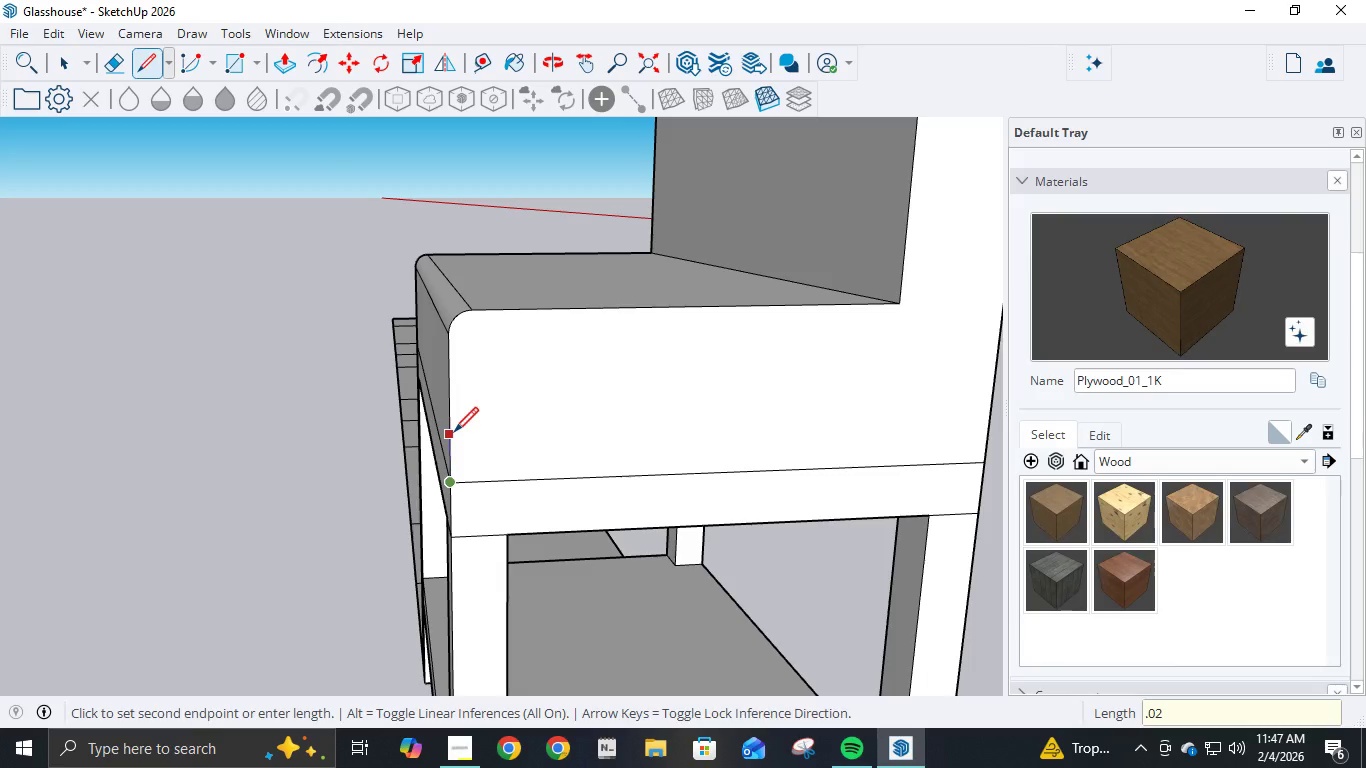 
key(NumpadEnter)
 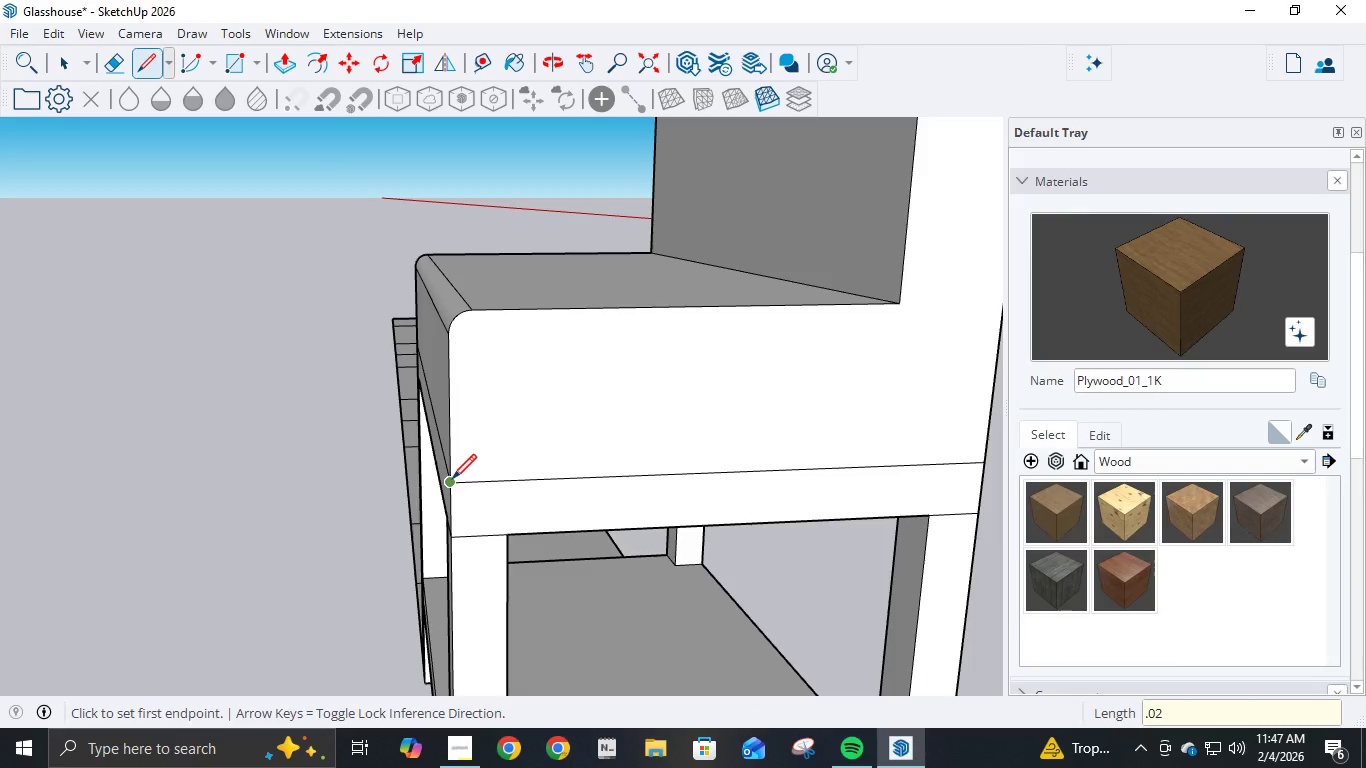 
left_click([452, 481])
 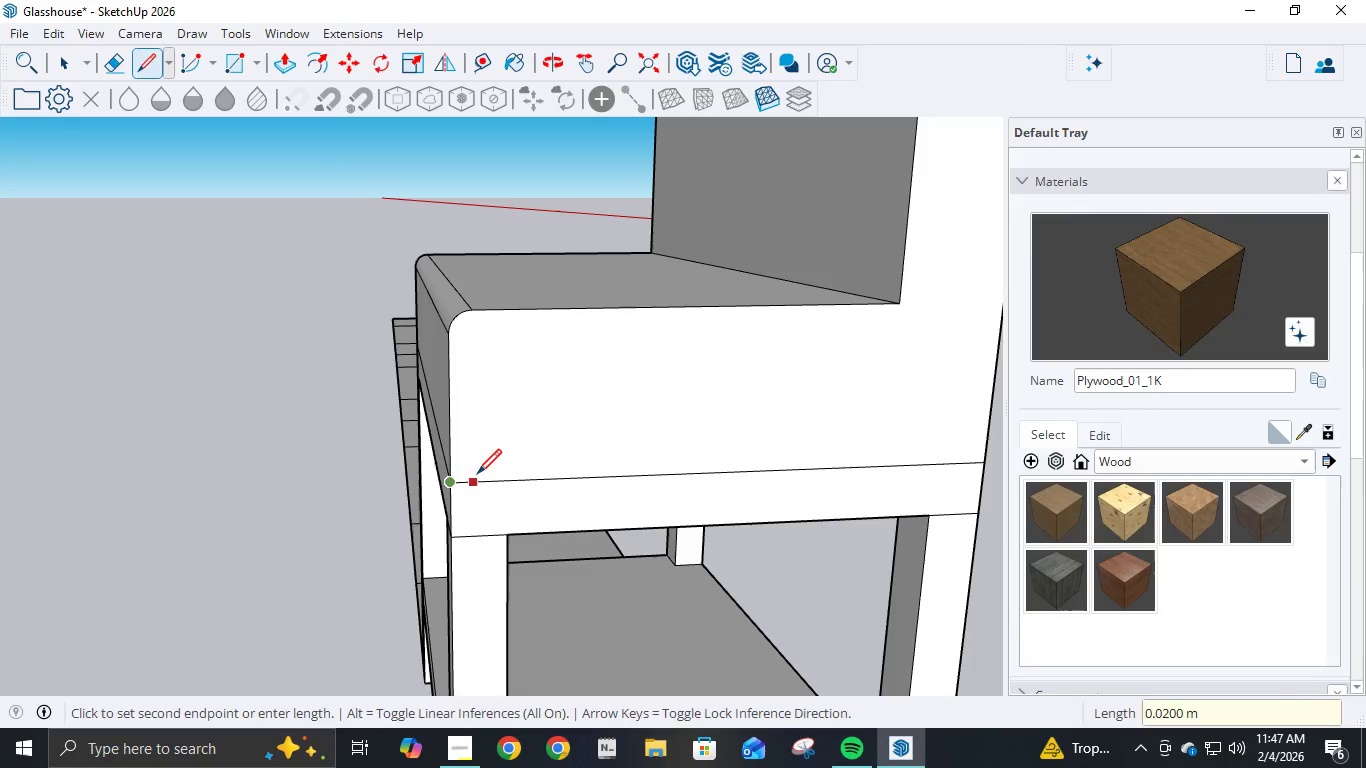 
key(NumpadDecimal)
 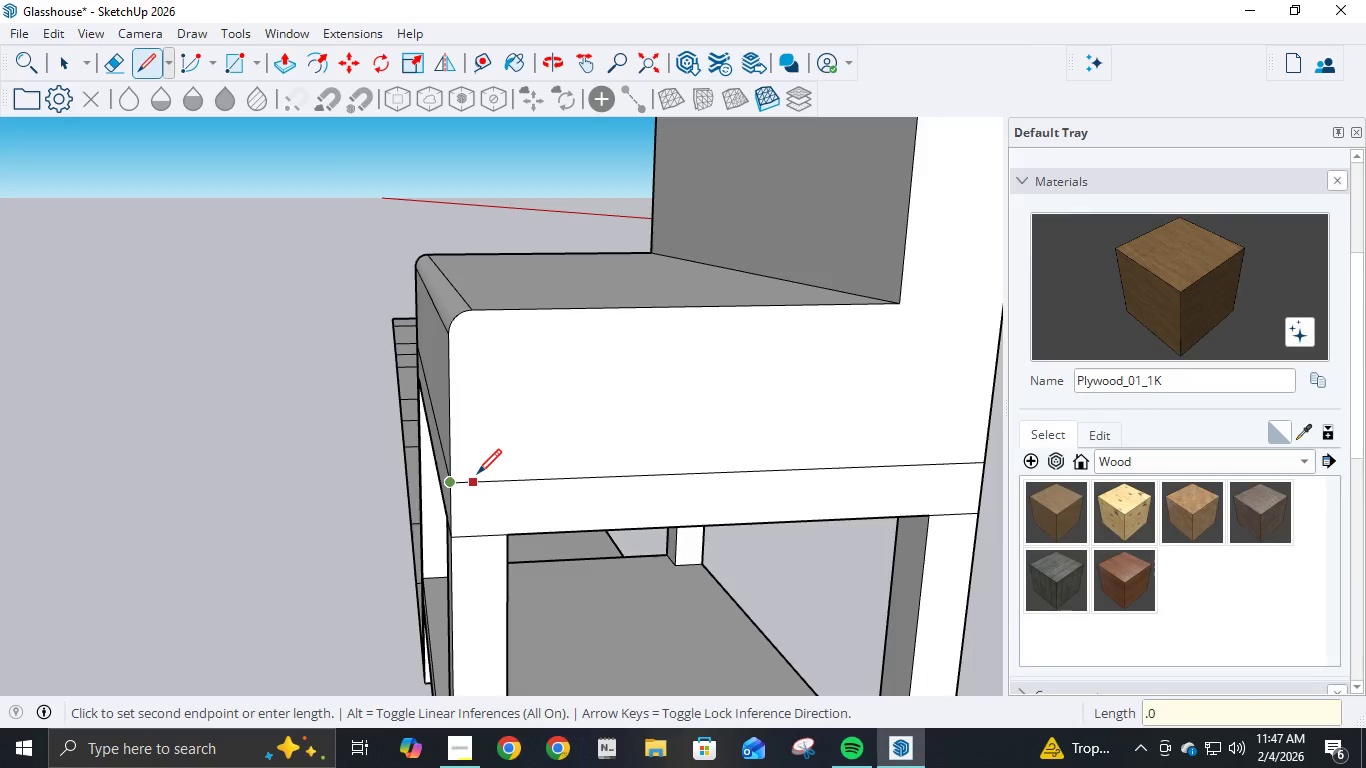 
key(Numpad0)
 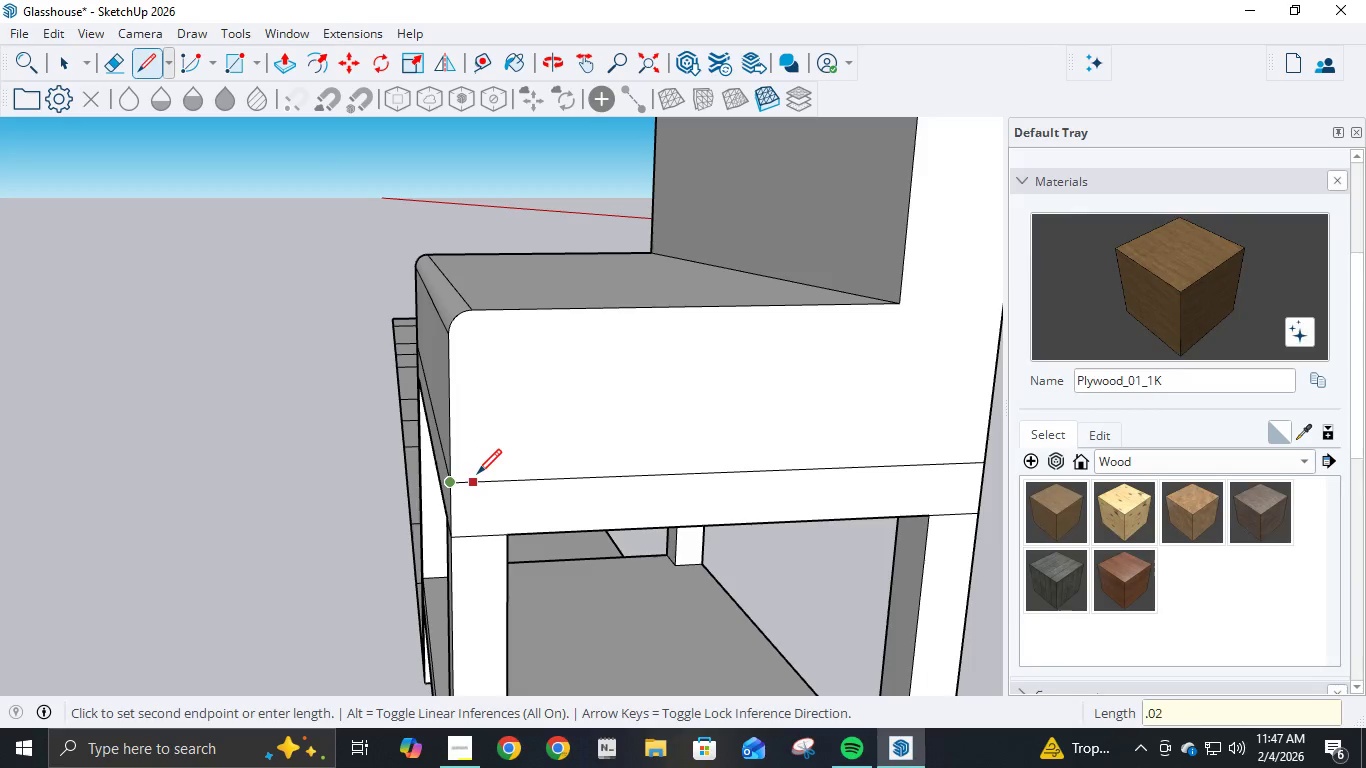 
key(Numpad2)
 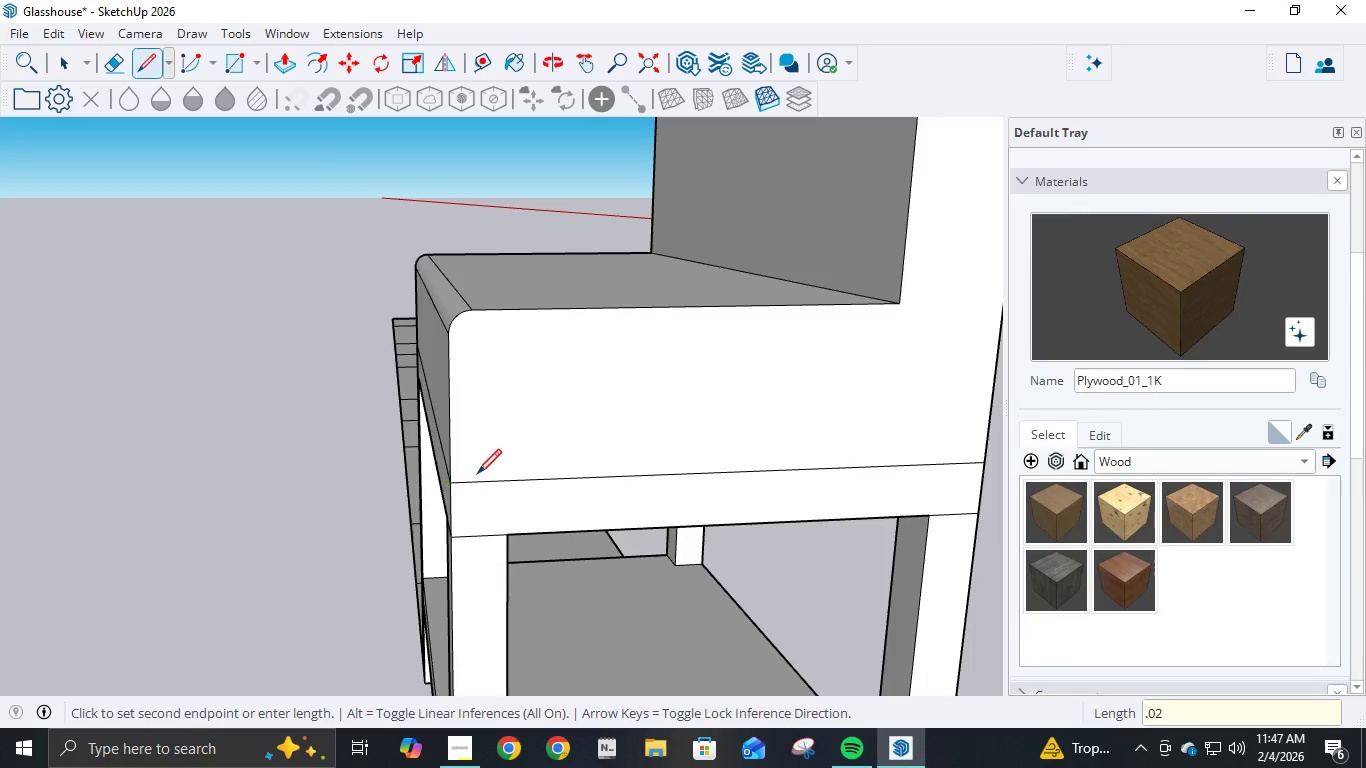 
key(NumpadEnter)
 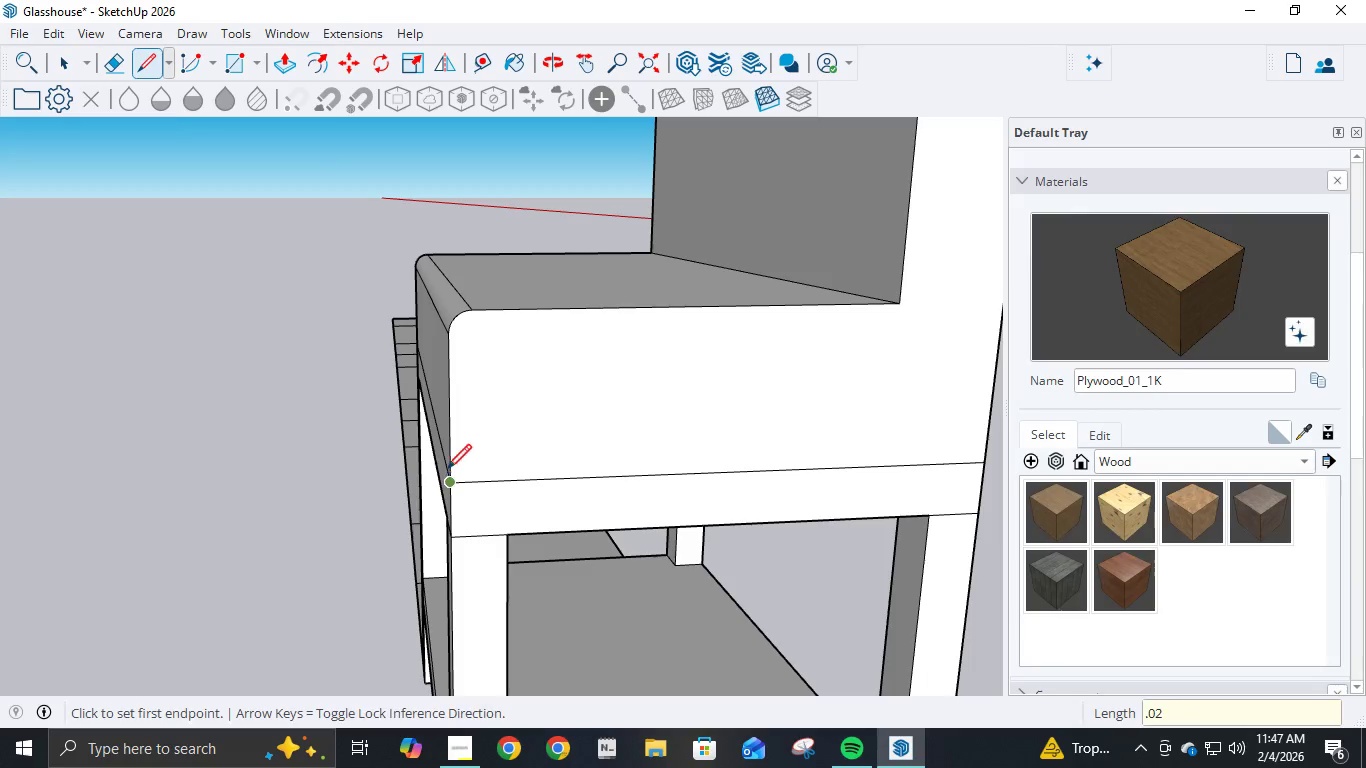 
mouse_move([206, 87])
 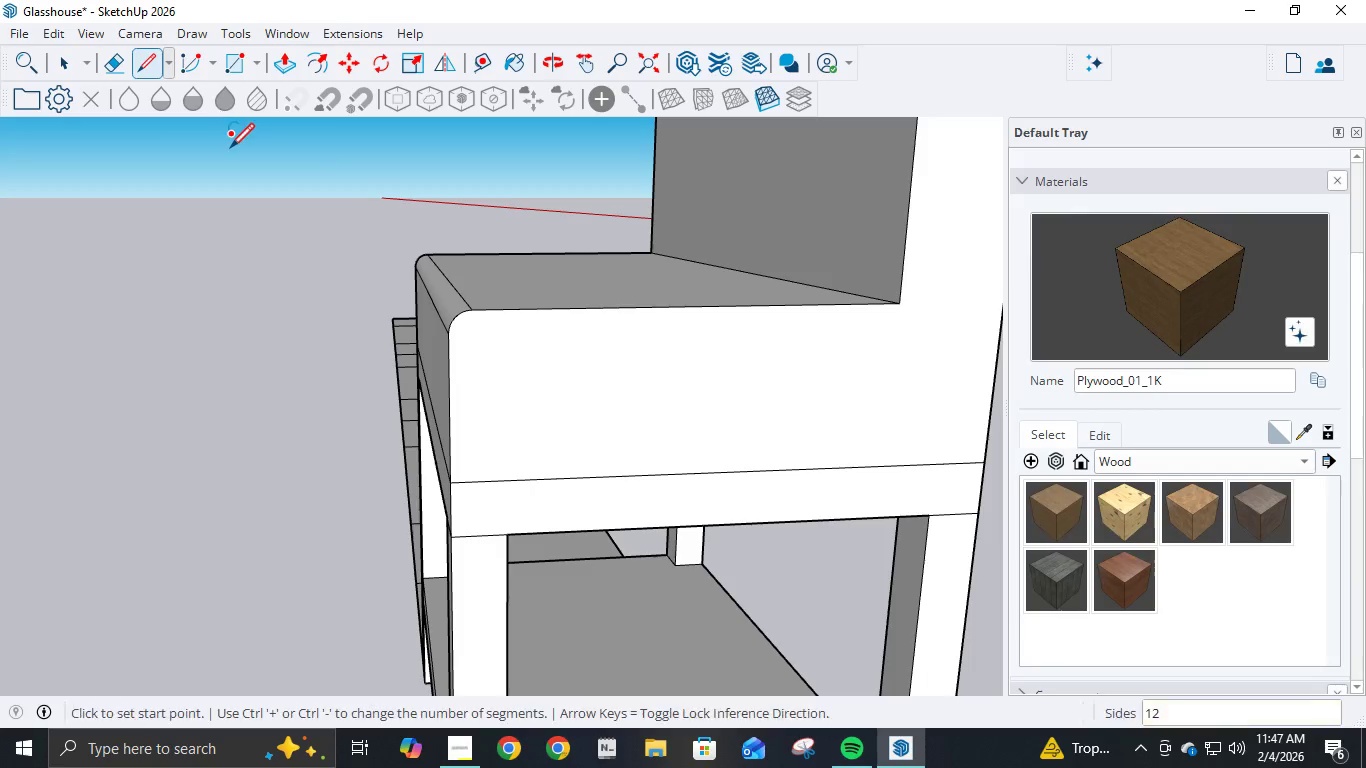 
key(A)
 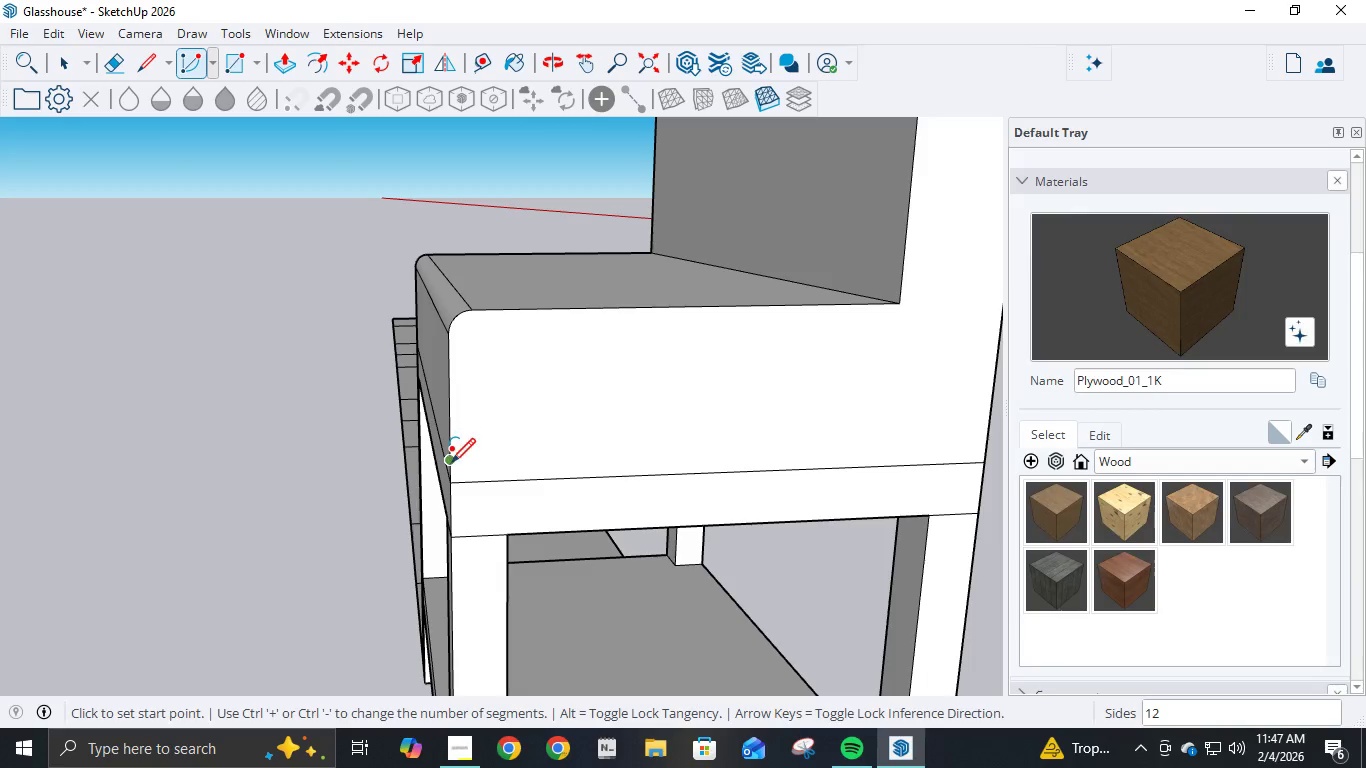 
left_click([451, 465])
 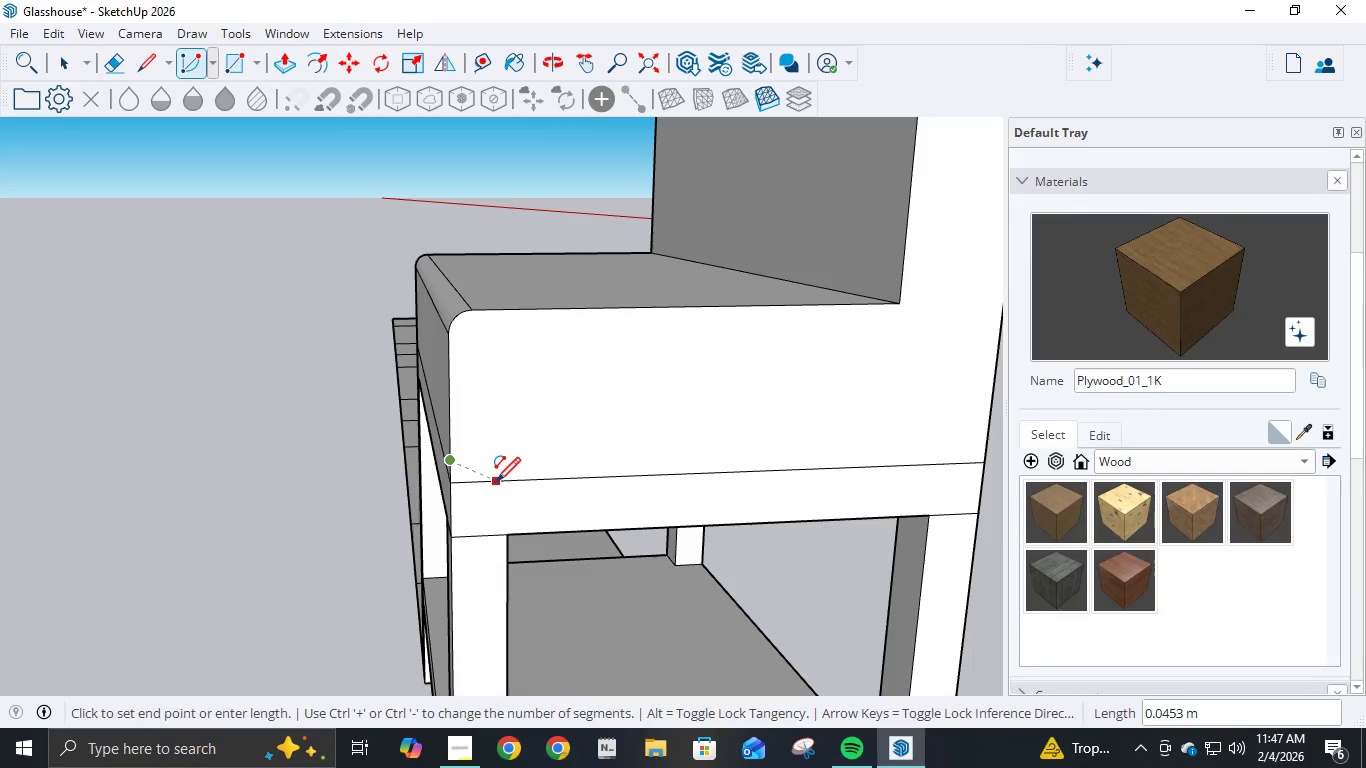 
left_click([473, 484])
 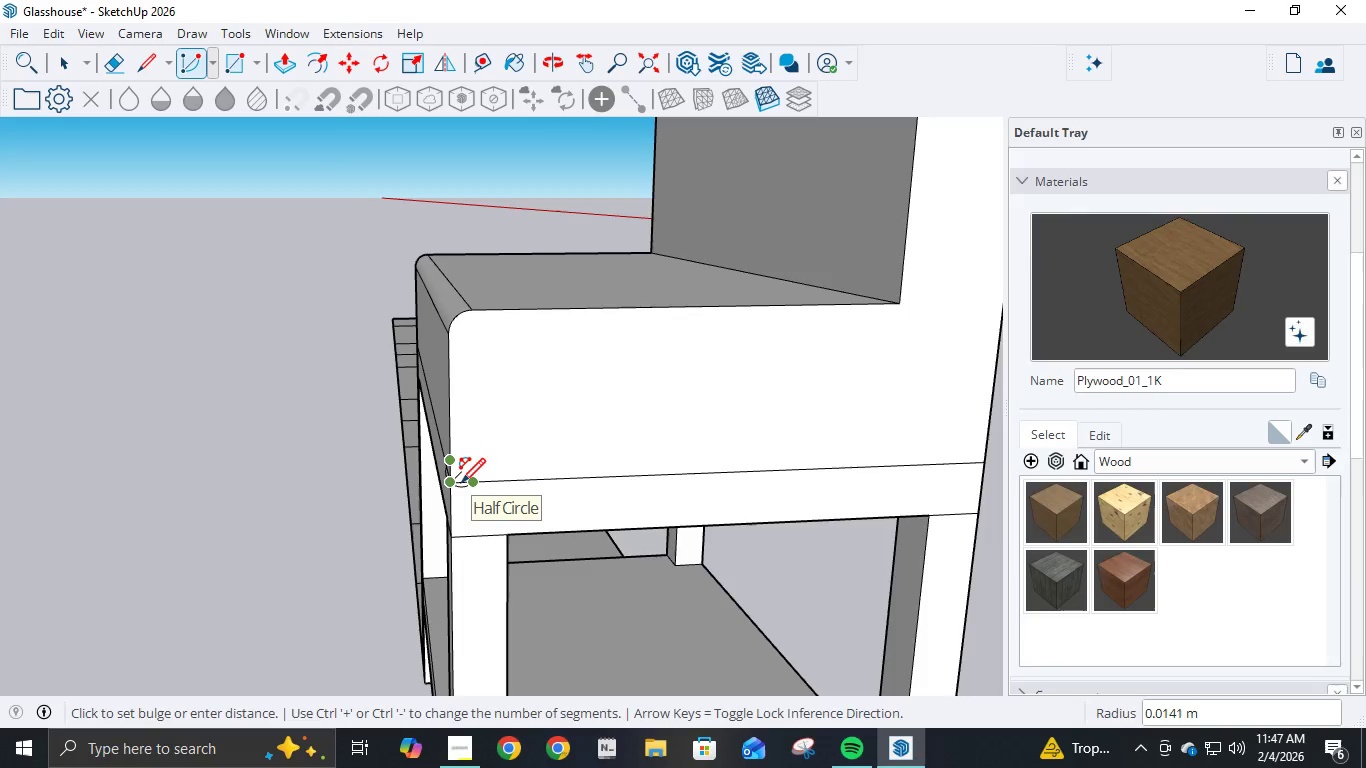 
scroll: coordinate [461, 485], scroll_direction: up, amount: 9.0
 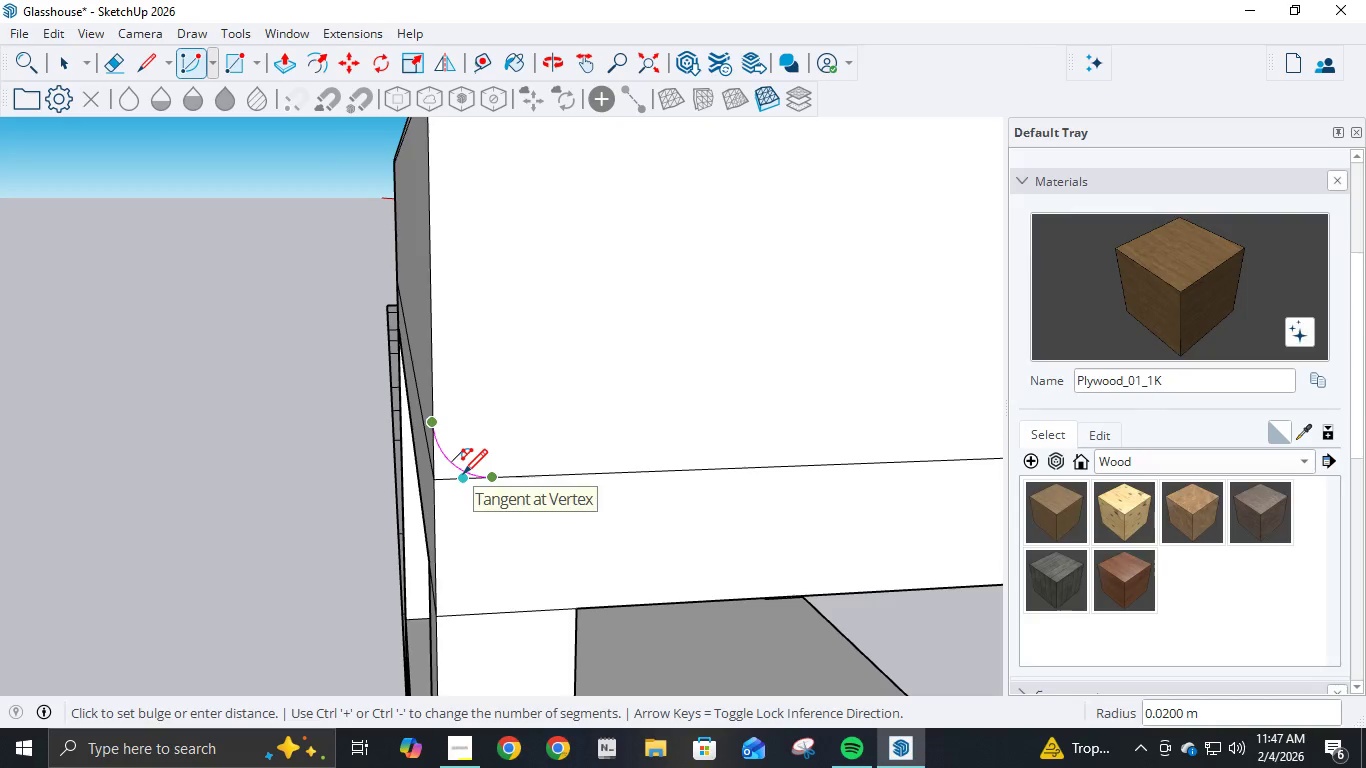 
left_click([463, 476])
 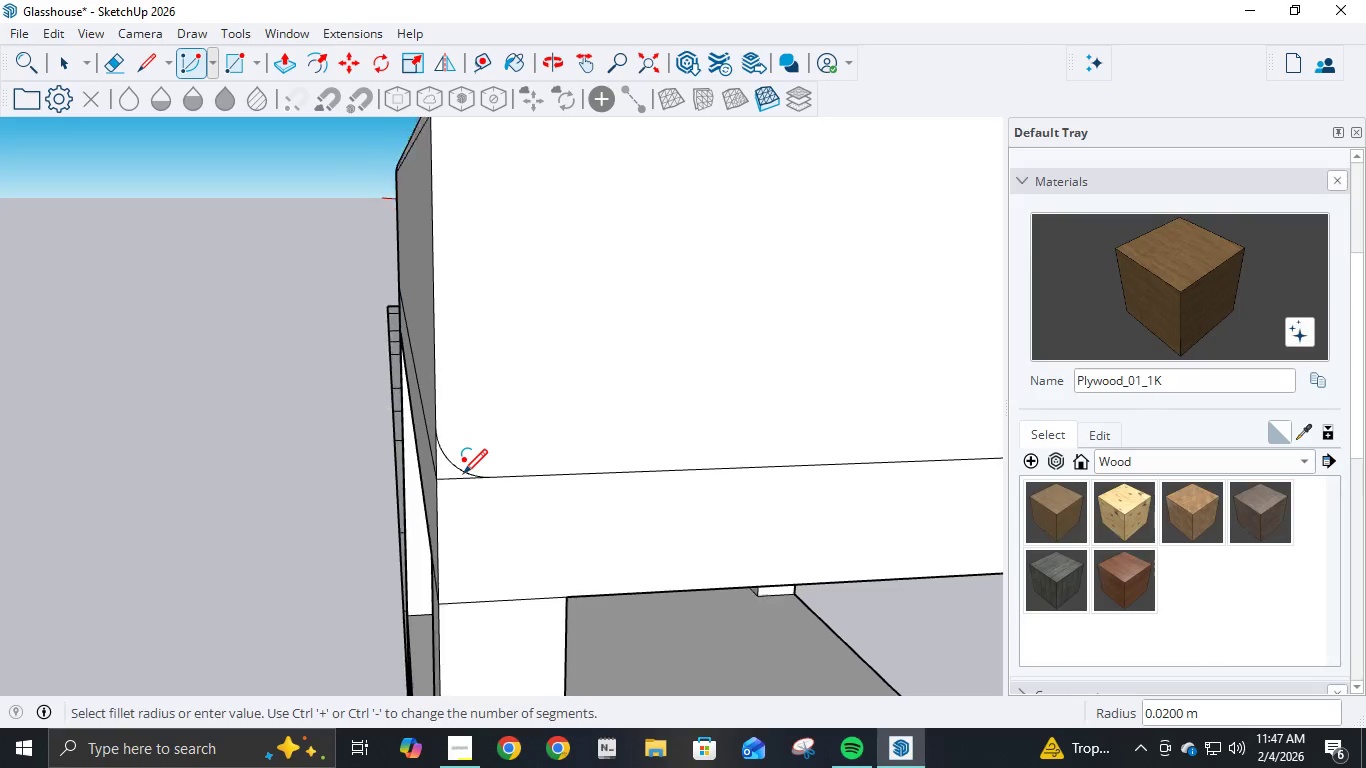 
scroll: coordinate [463, 476], scroll_direction: down, amount: 2.0
 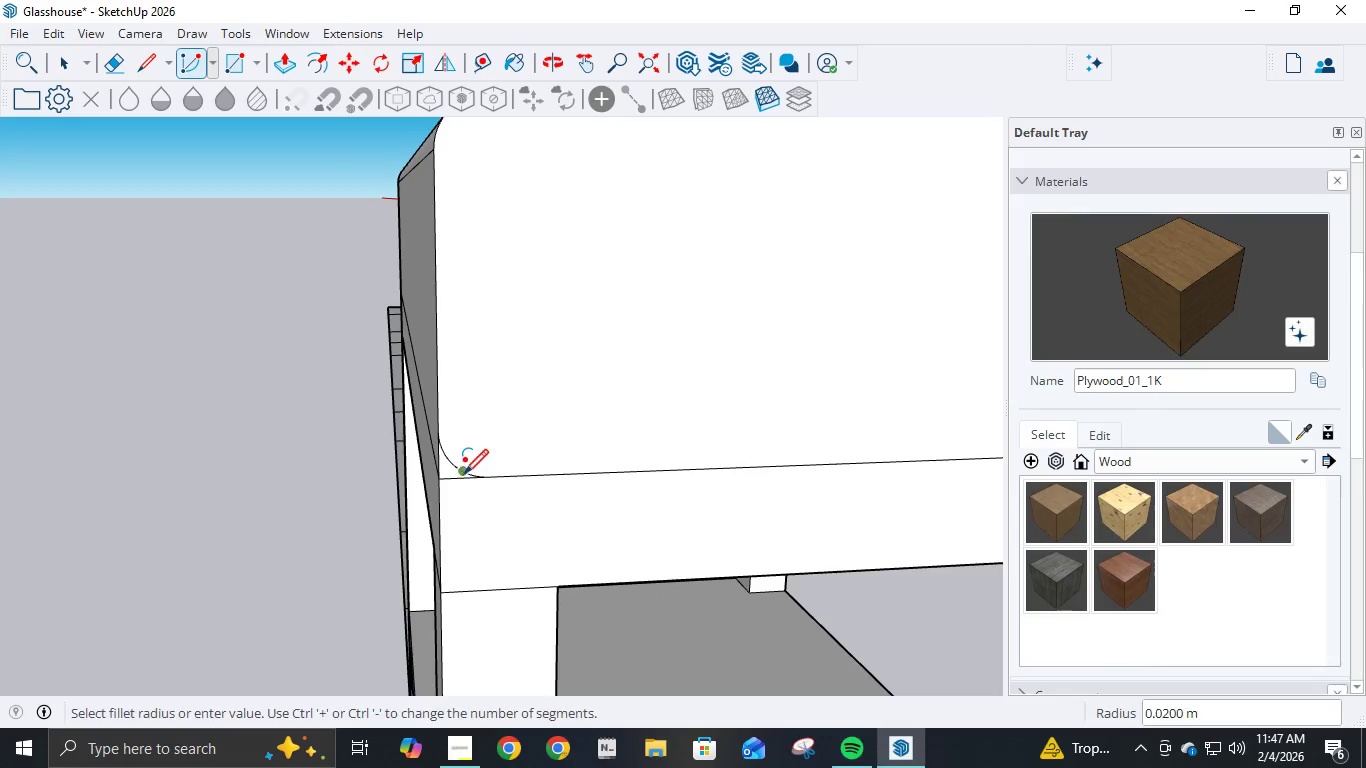 
key(P)
 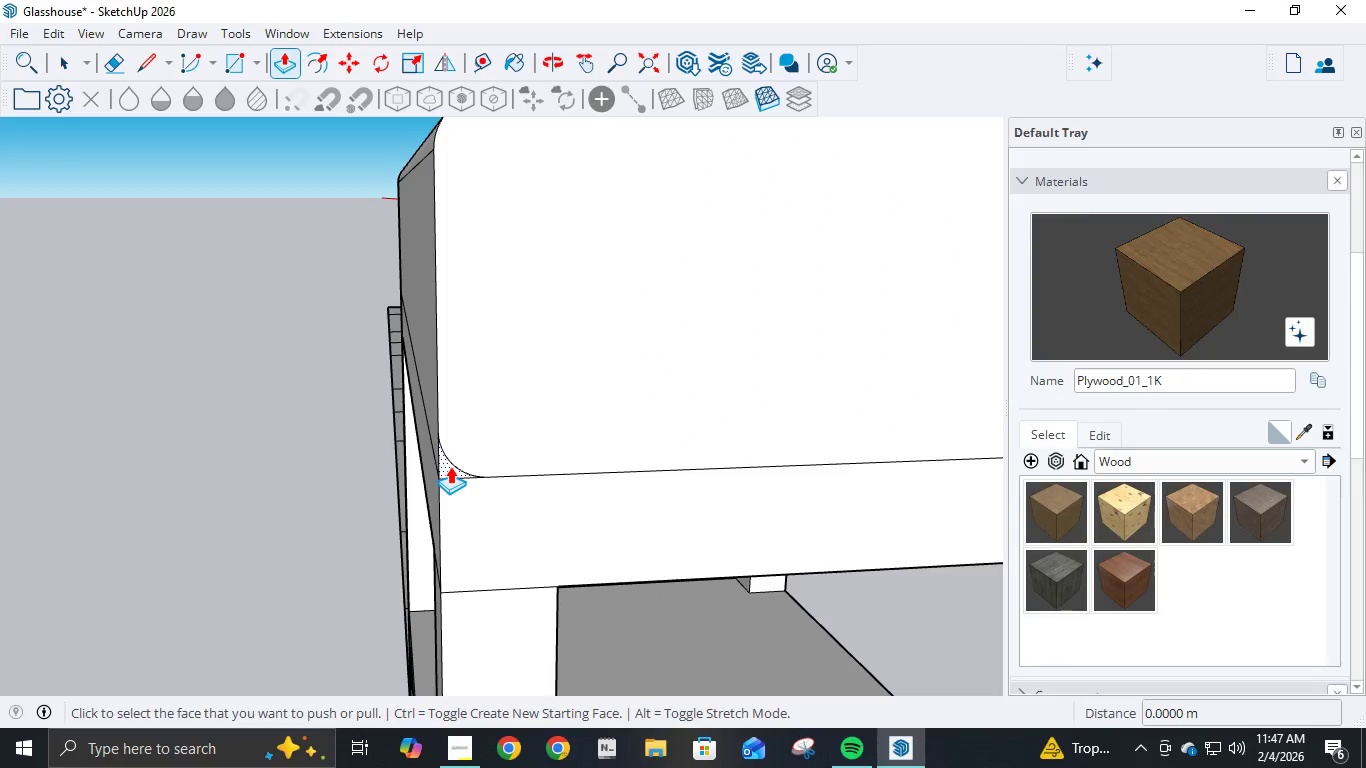 
left_click([450, 466])
 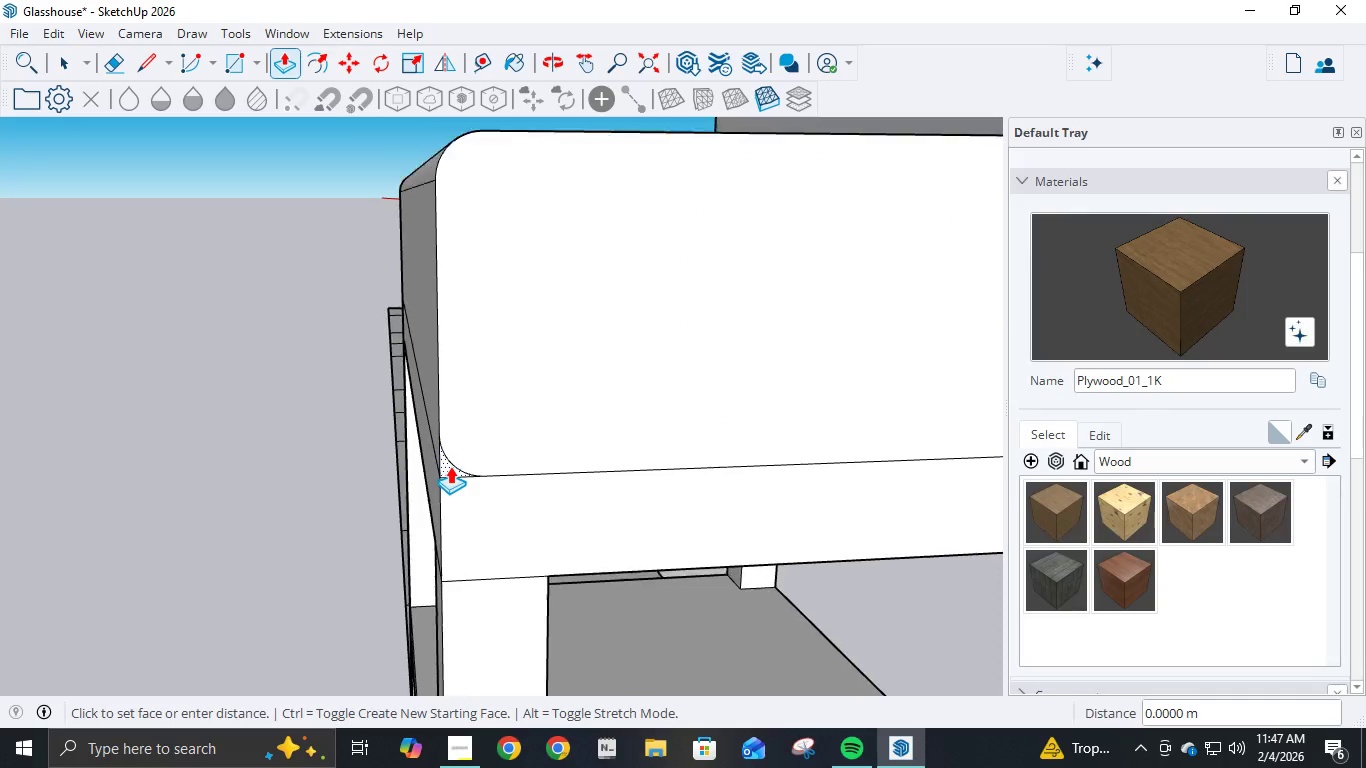 
scroll: coordinate [450, 466], scroll_direction: down, amount: 2.0
 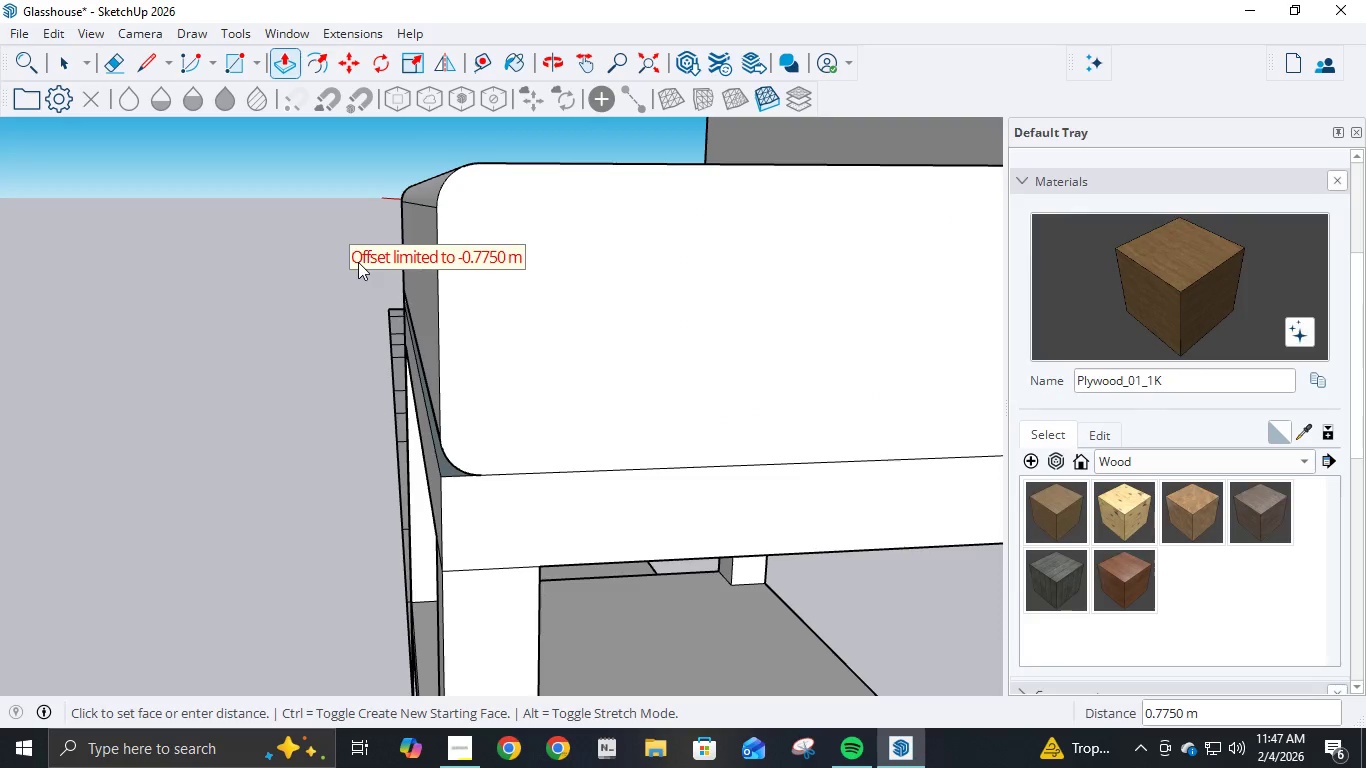 
left_click([358, 262])
 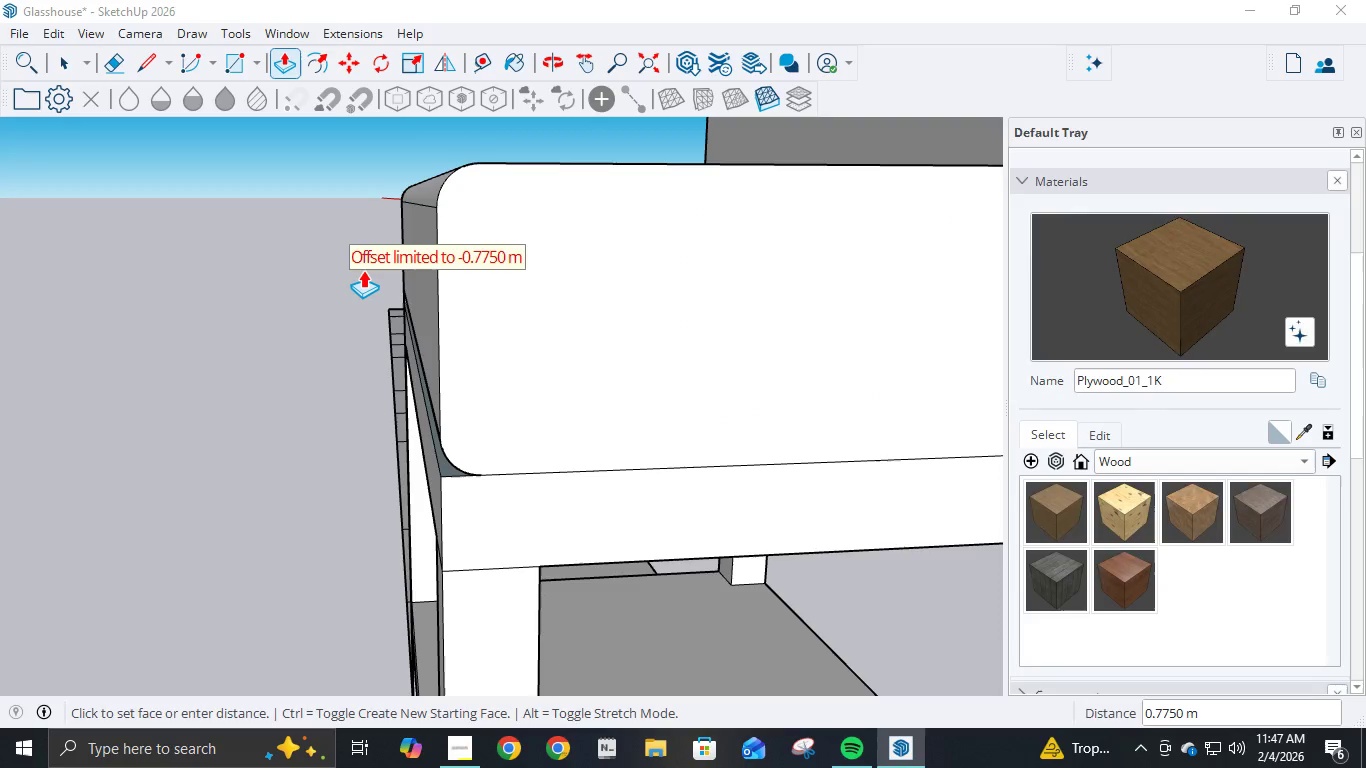 
left_click([363, 270])
 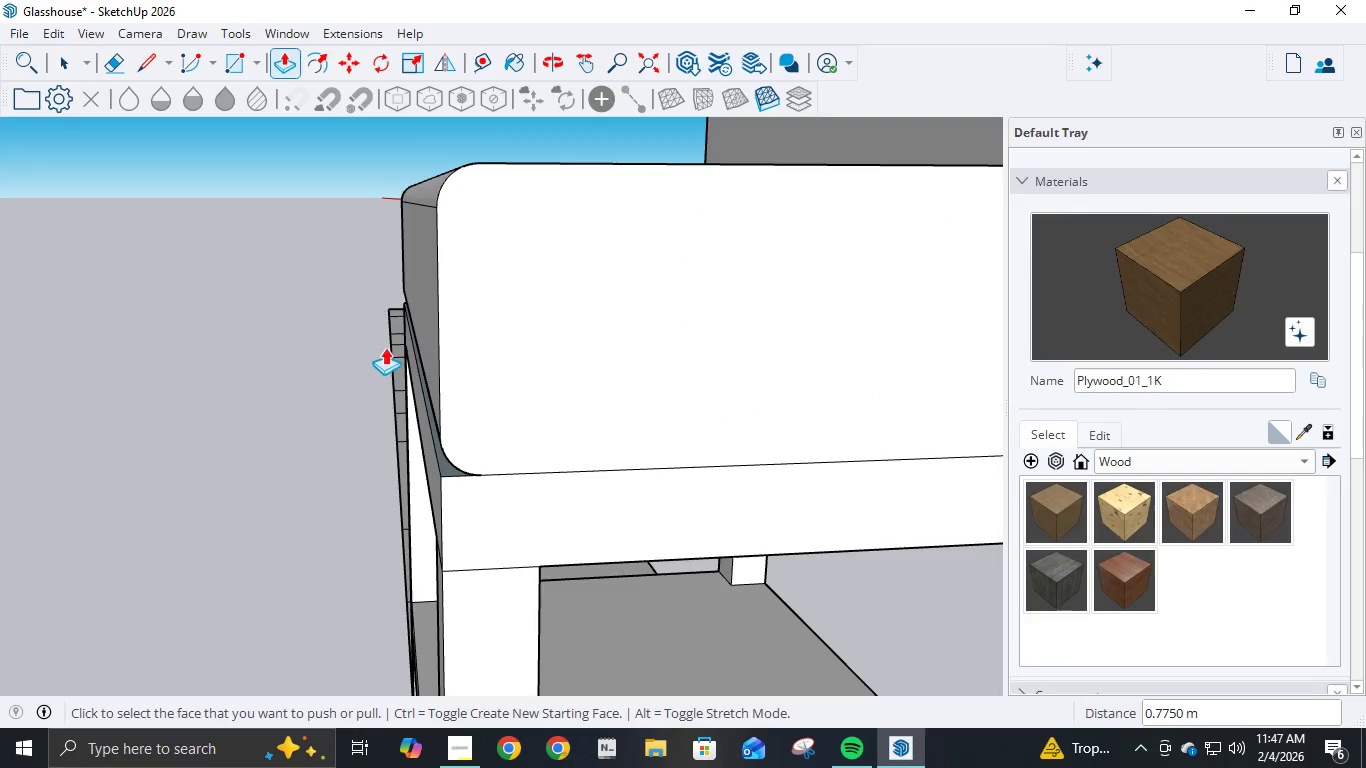 
scroll: coordinate [426, 435], scroll_direction: down, amount: 2.0
 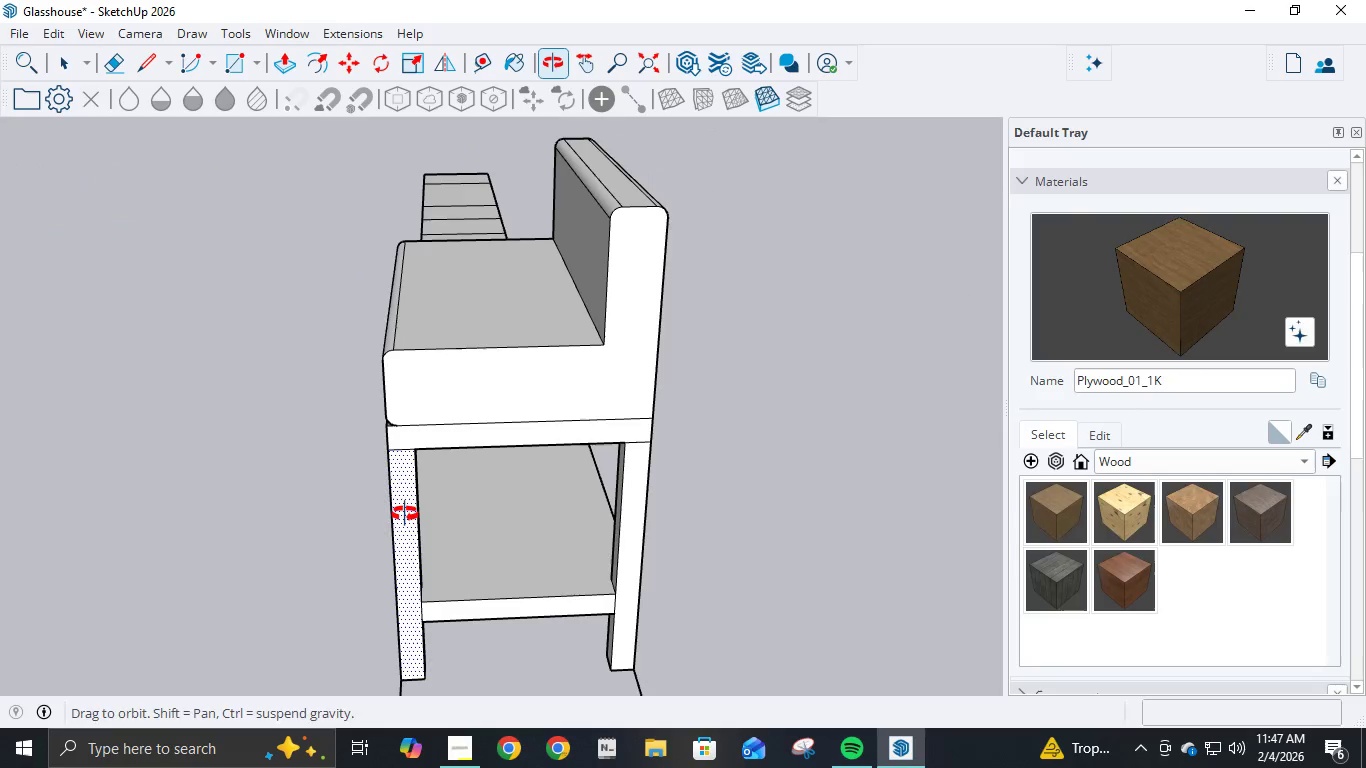 
scroll: coordinate [604, 460], scroll_direction: up, amount: 3.0
 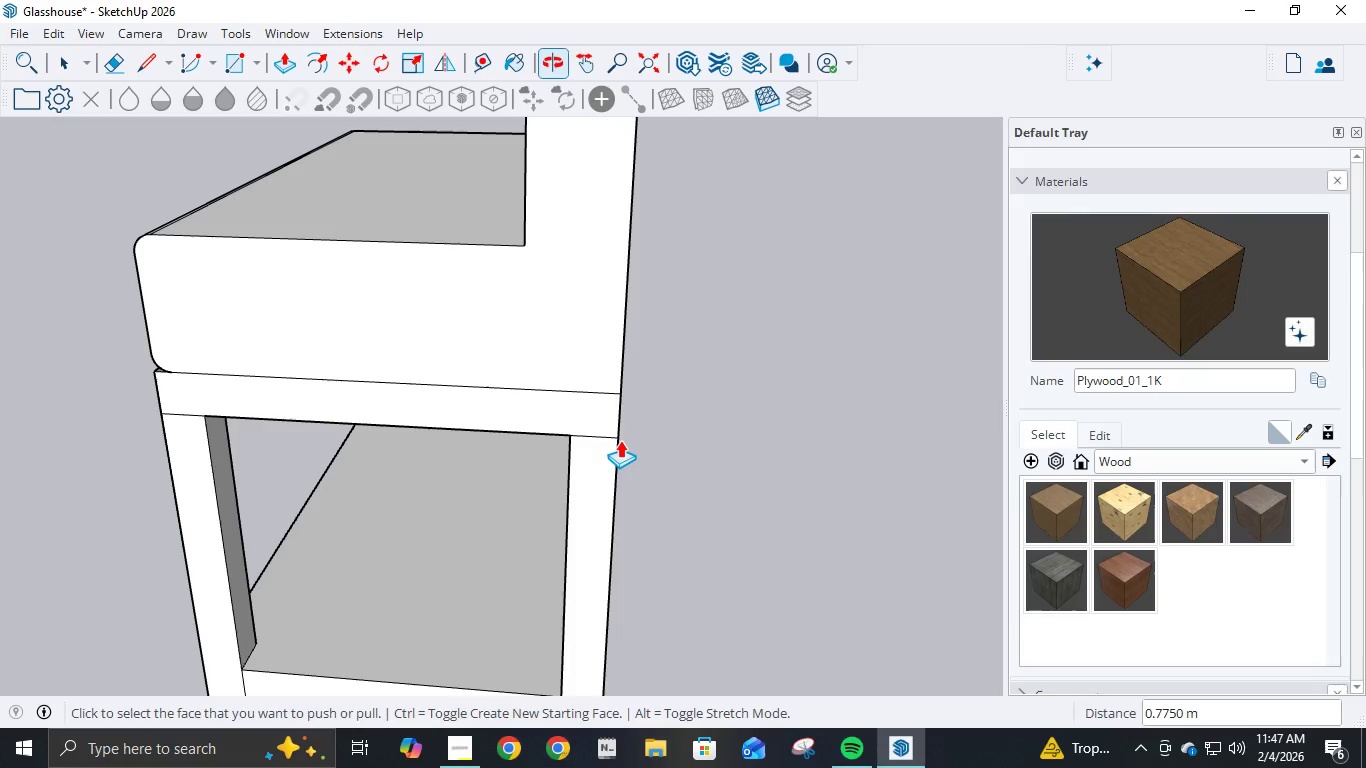 
scroll: coordinate [341, 481], scroll_direction: down, amount: 12.0
 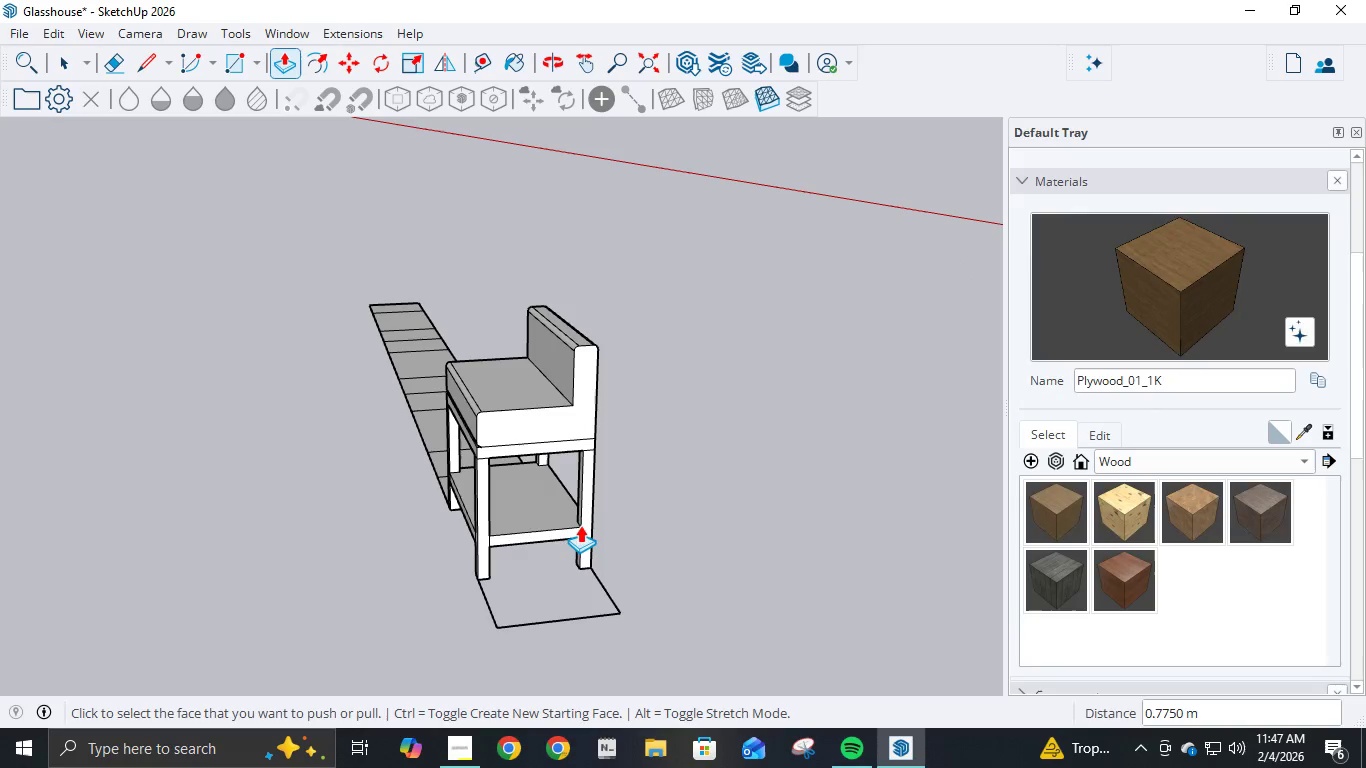 
scroll: coordinate [397, 385], scroll_direction: up, amount: 8.0
 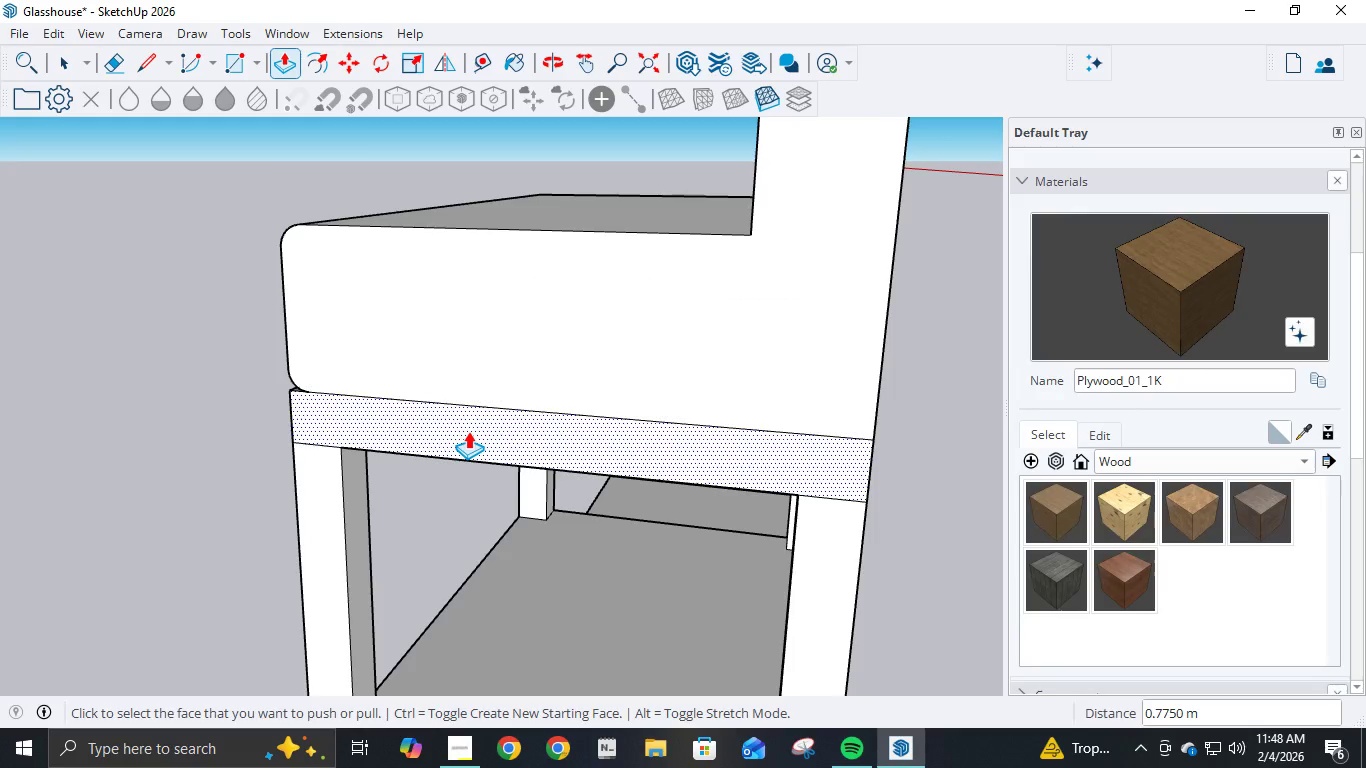 
key(L)
 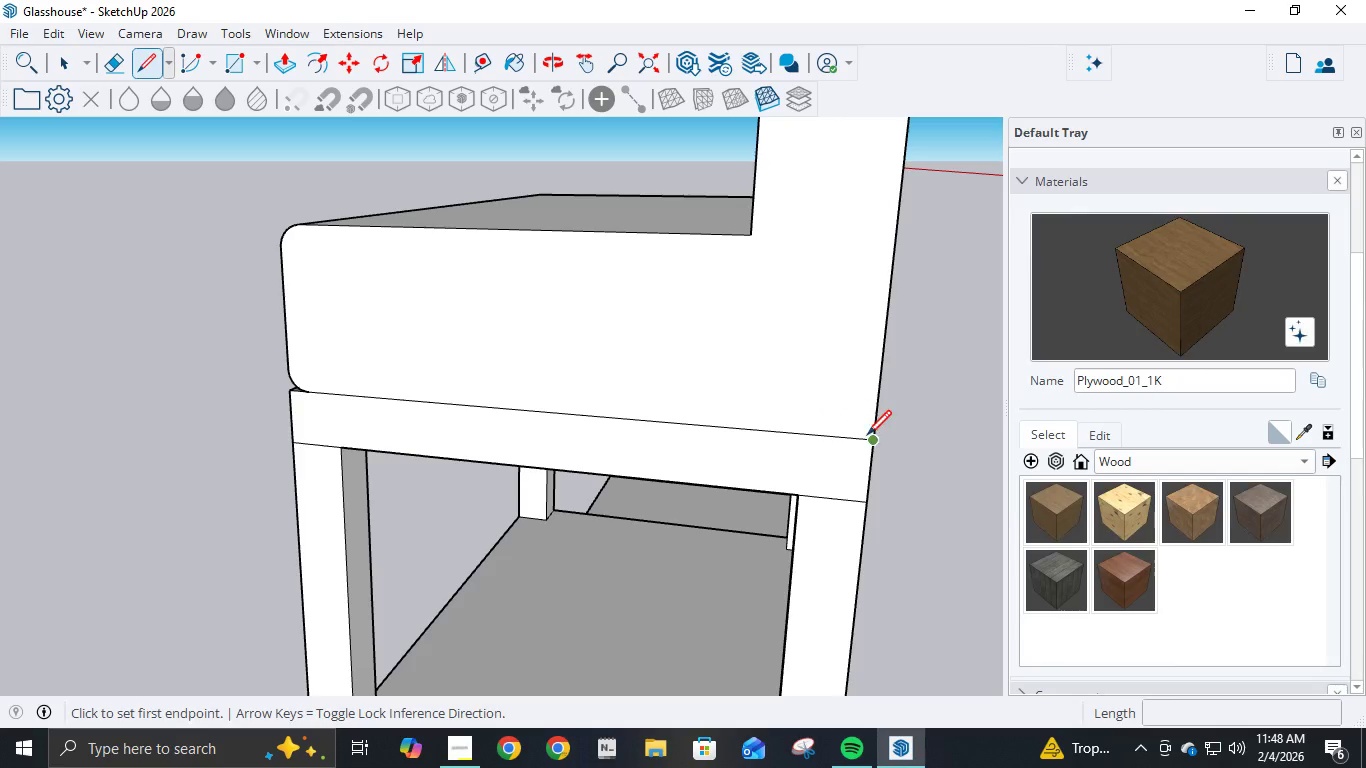 
left_click([869, 438])
 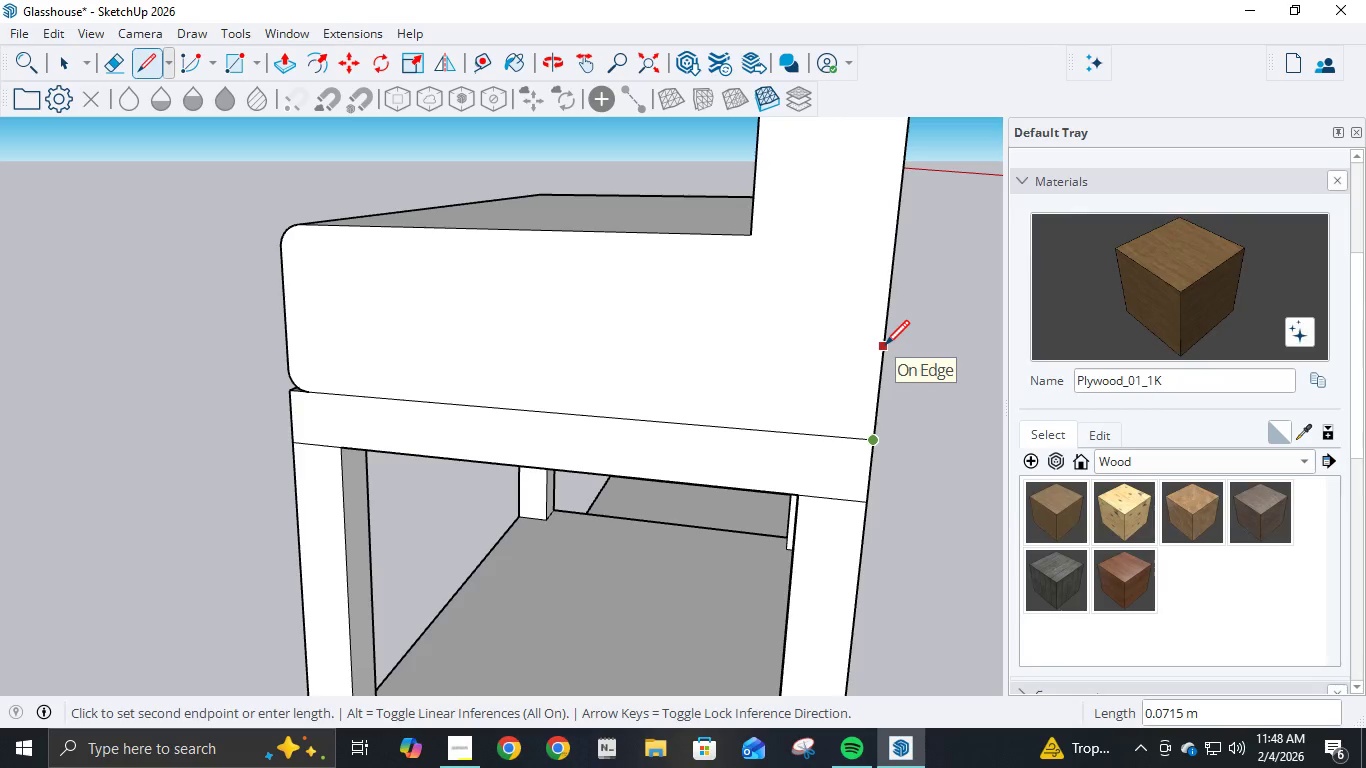 
key(NumpadDecimal)
 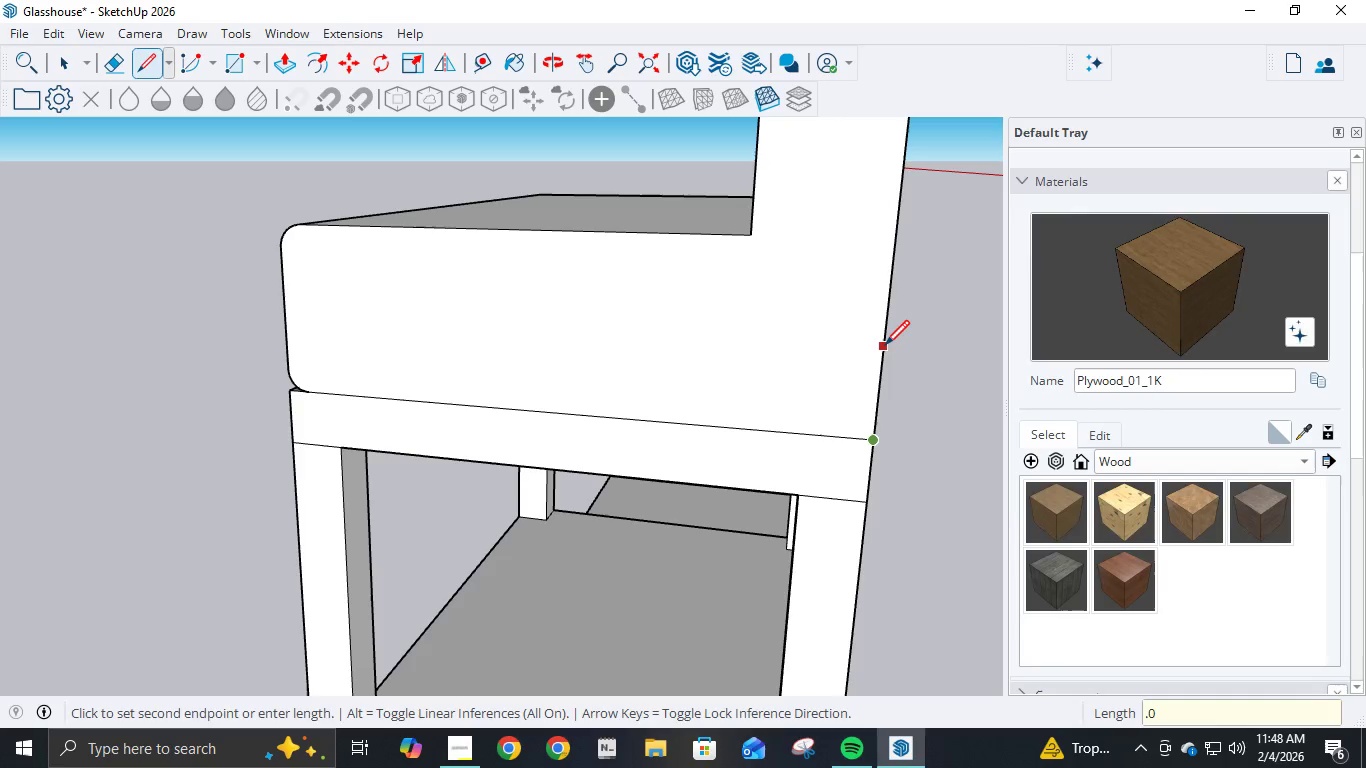 
key(Numpad0)
 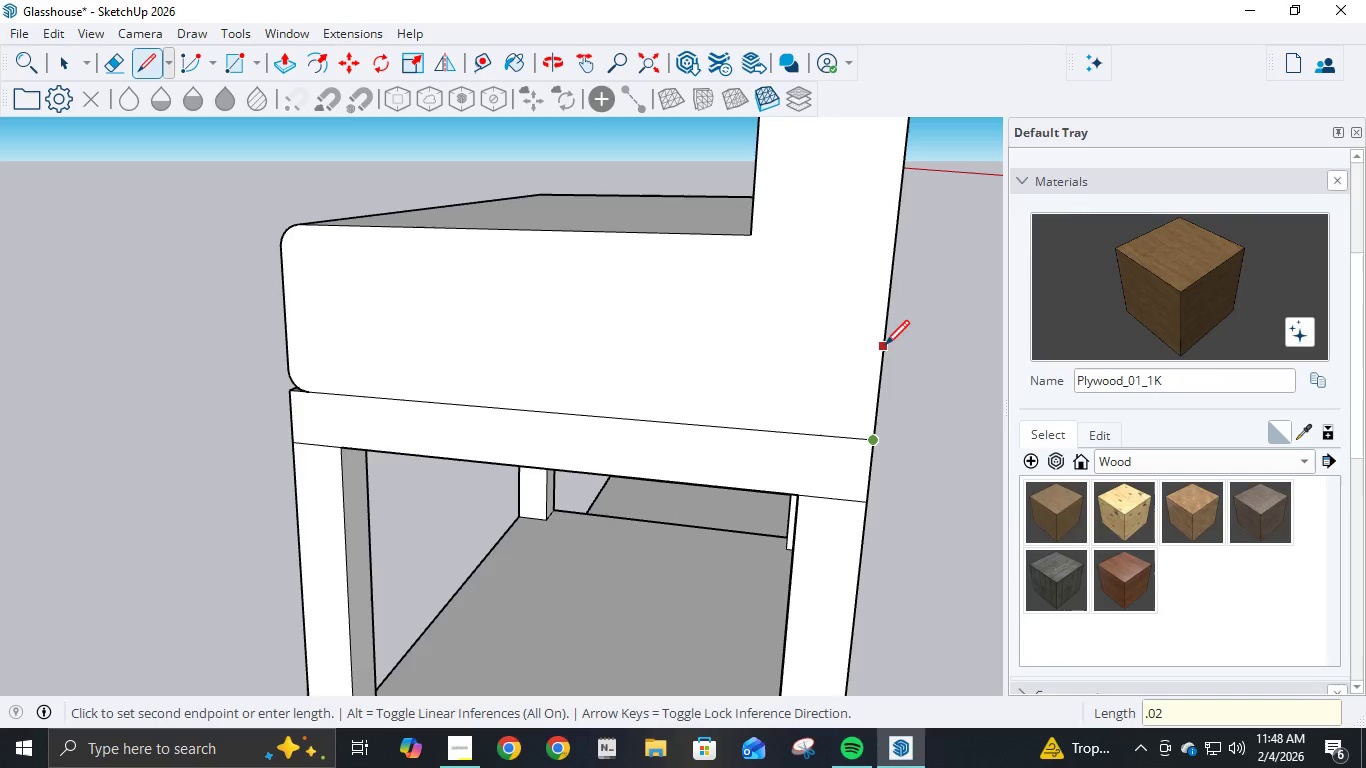 
key(Numpad2)
 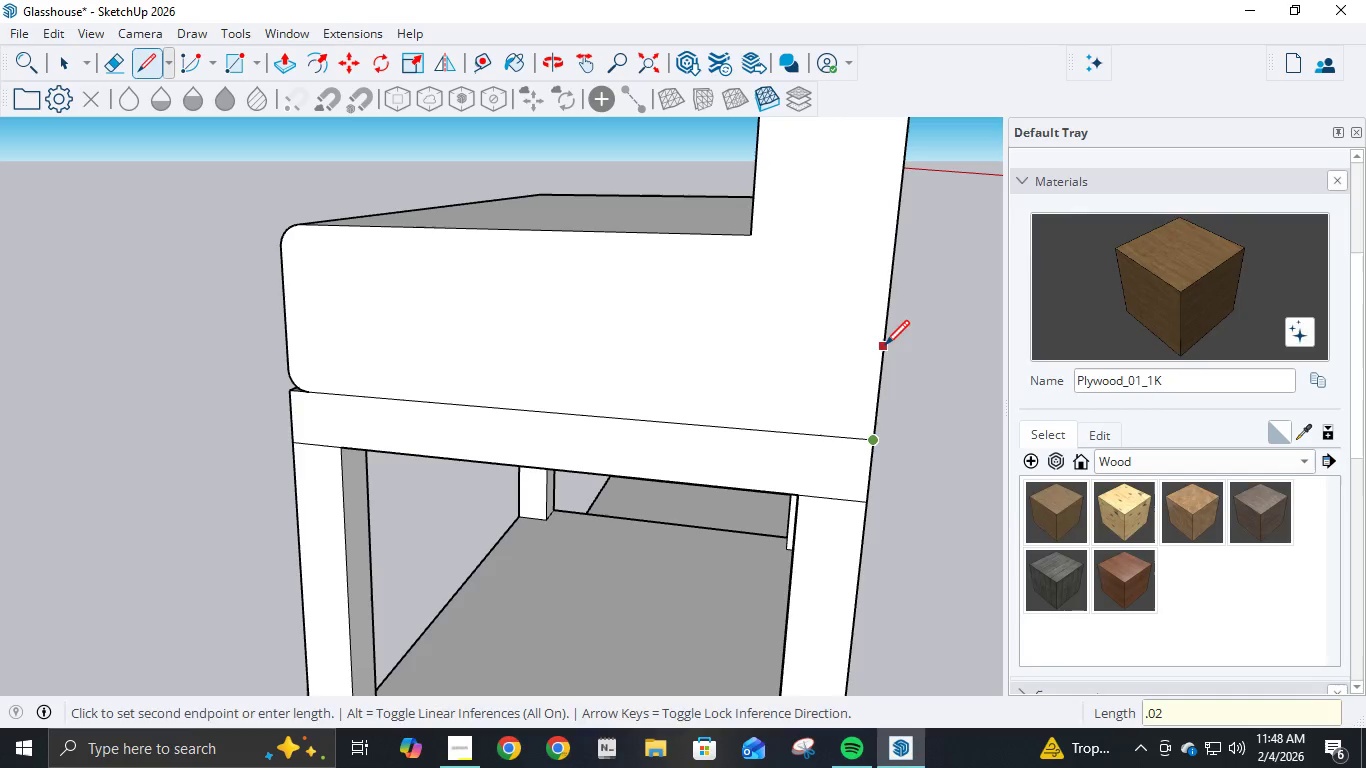 
key(NumpadEnter)
 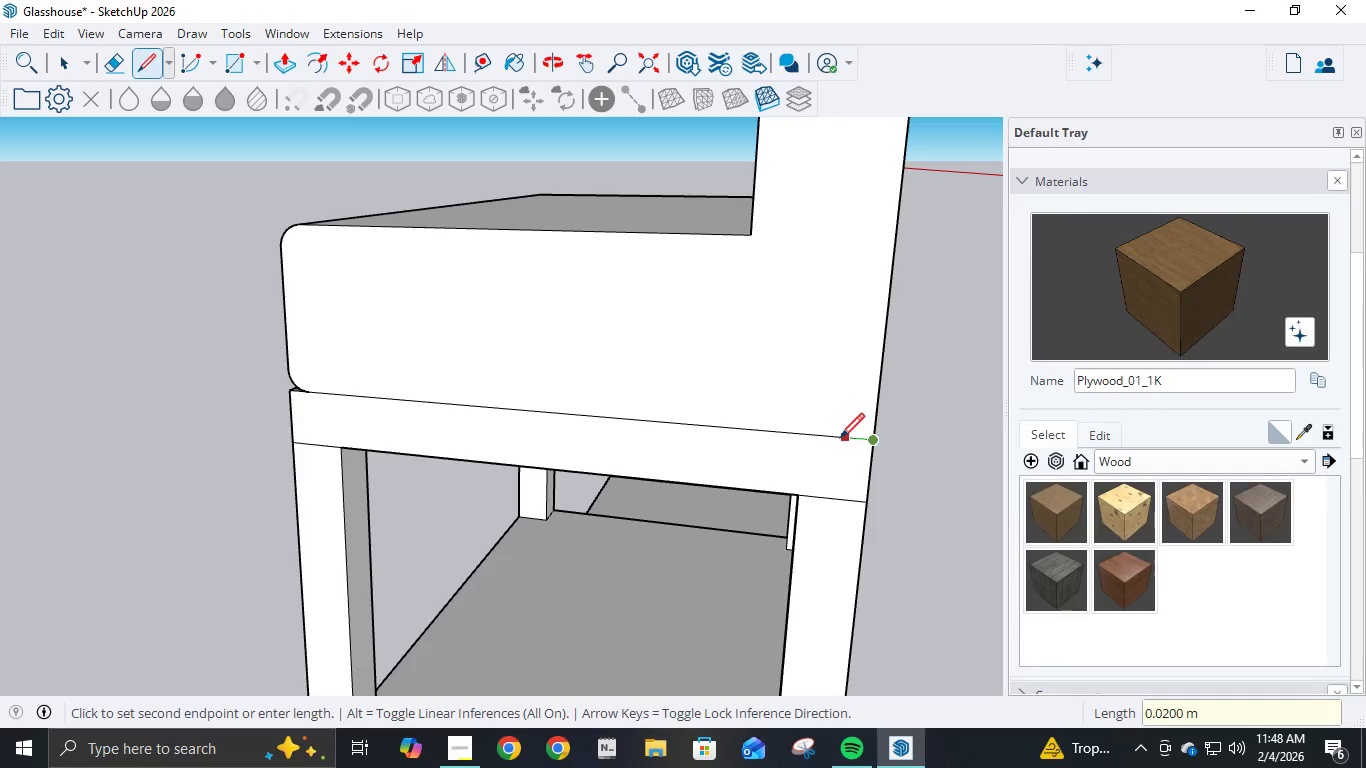 
key(NumpadDecimal)
 